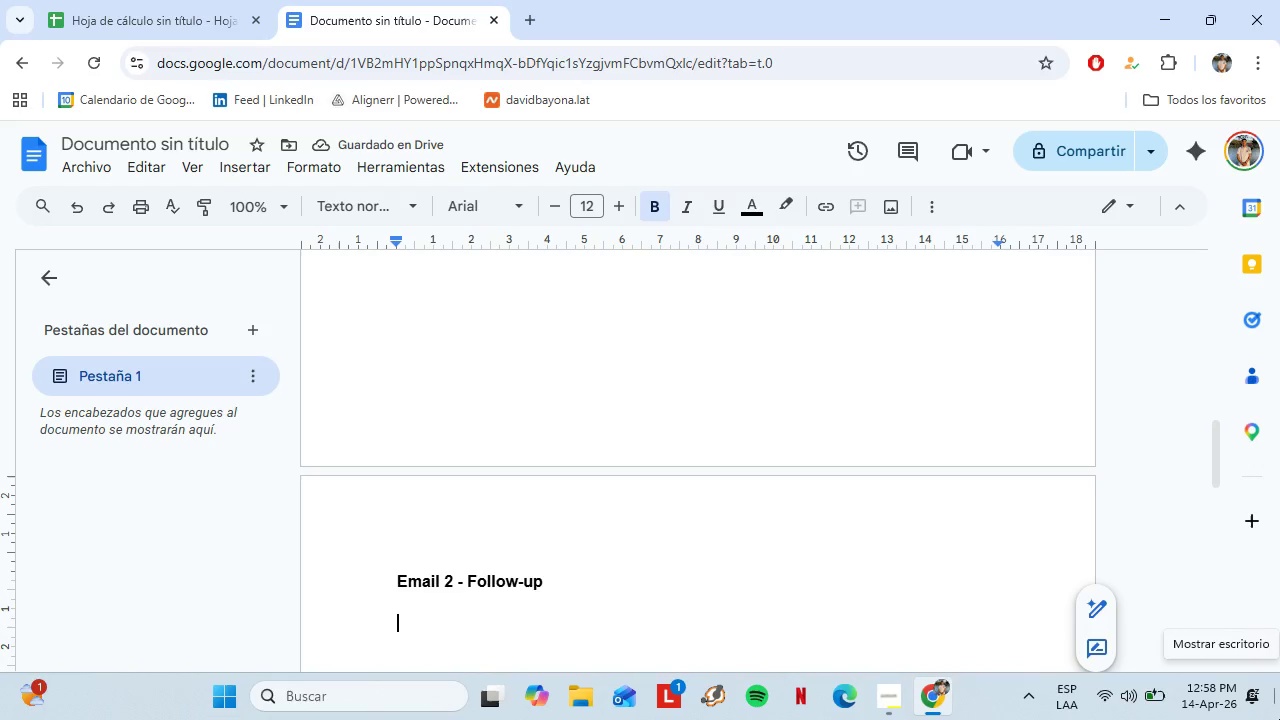 
left_click_drag(start_coordinate=[1275, 702], to_coordinate=[1279, 712])
 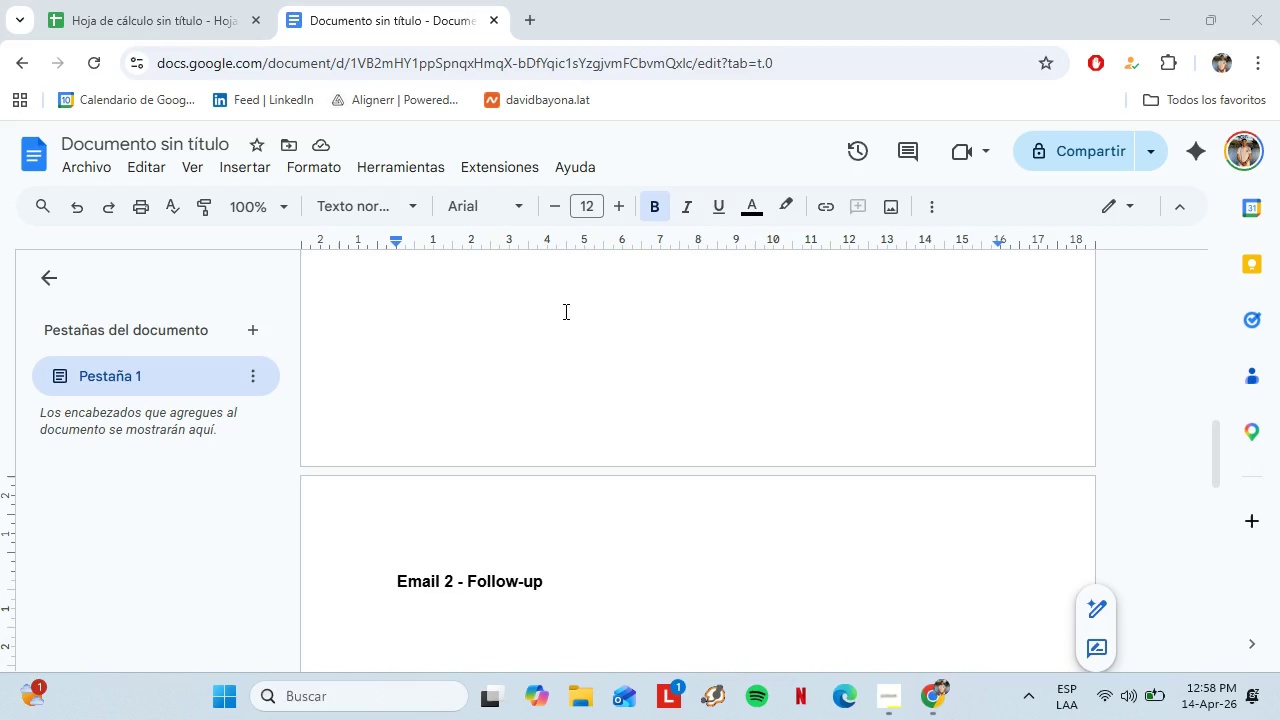 
scroll: coordinate [1279, 701], scroll_direction: none, amount: 0.0
 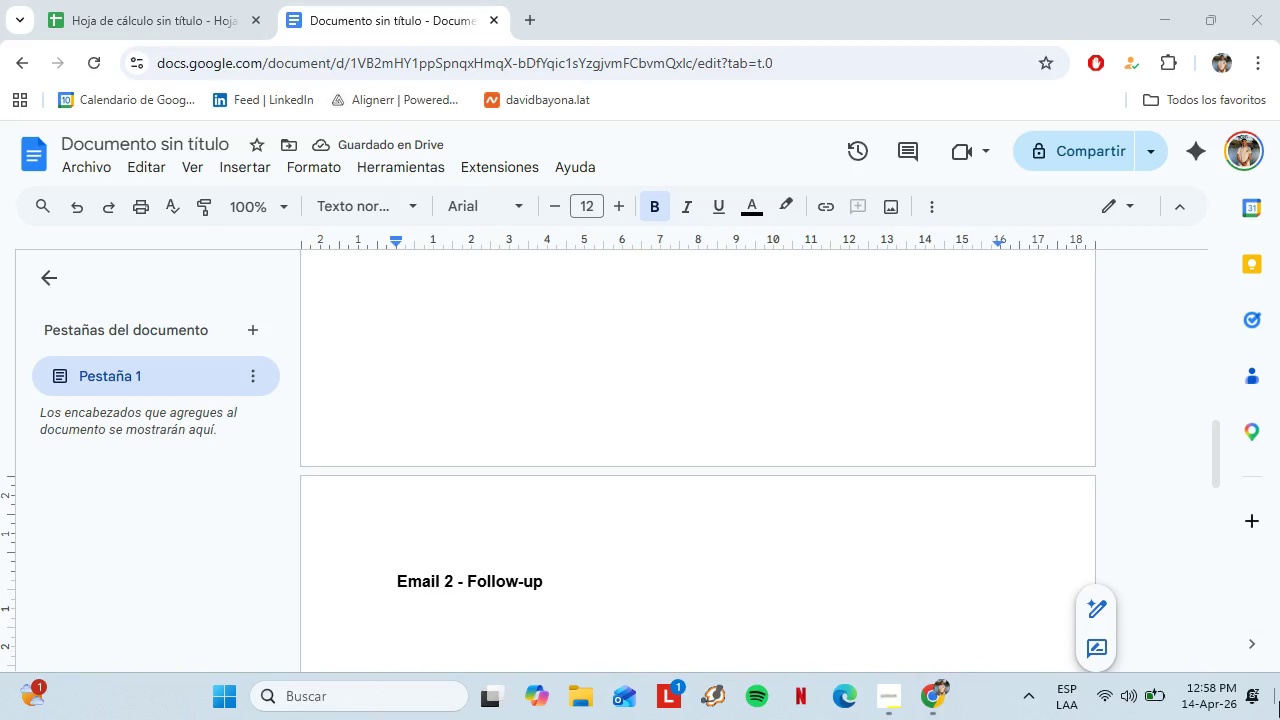 
wait(12.7)
 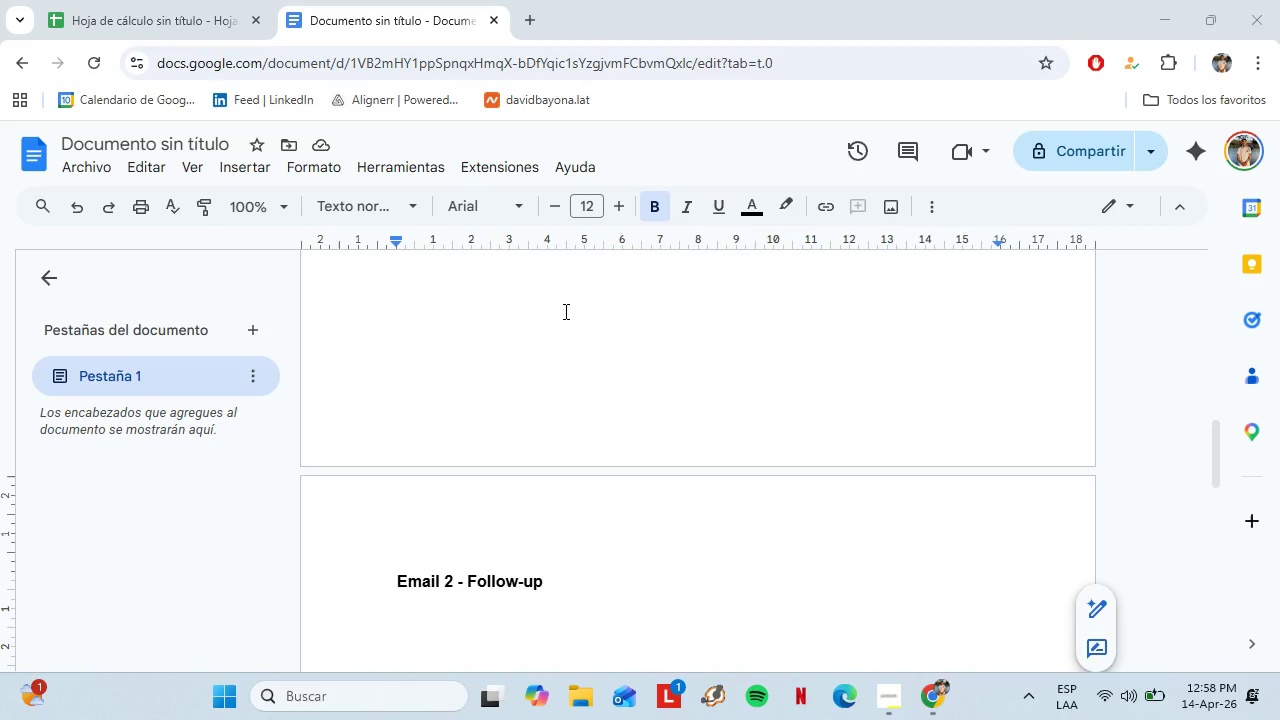 
left_click([648, 217])
 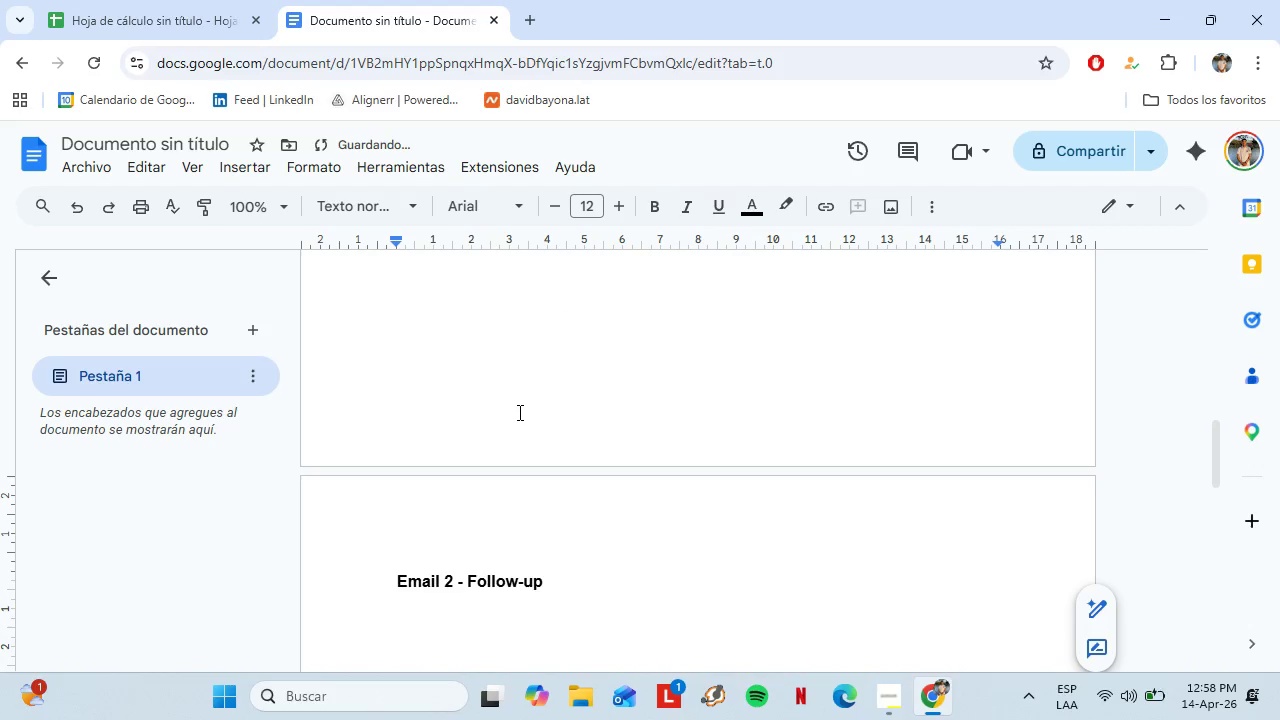 
type(Hi Mr & Ms...)
 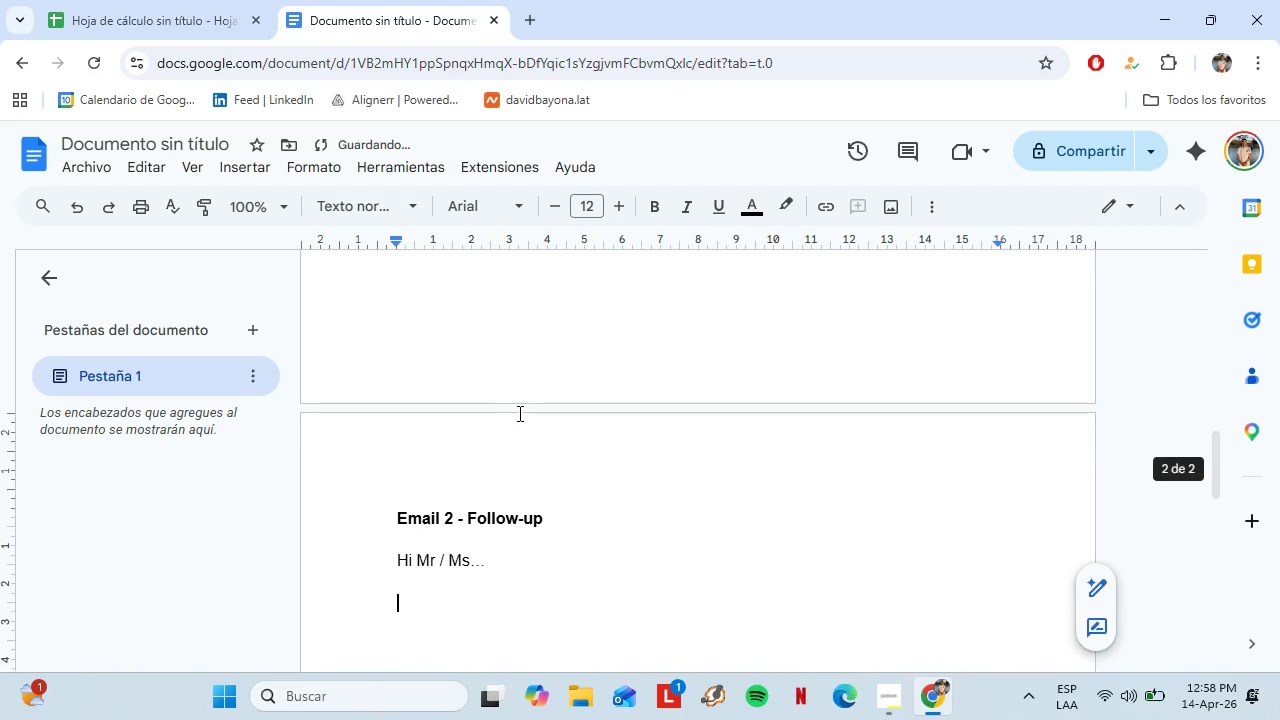 
key(Shift+Enter)
 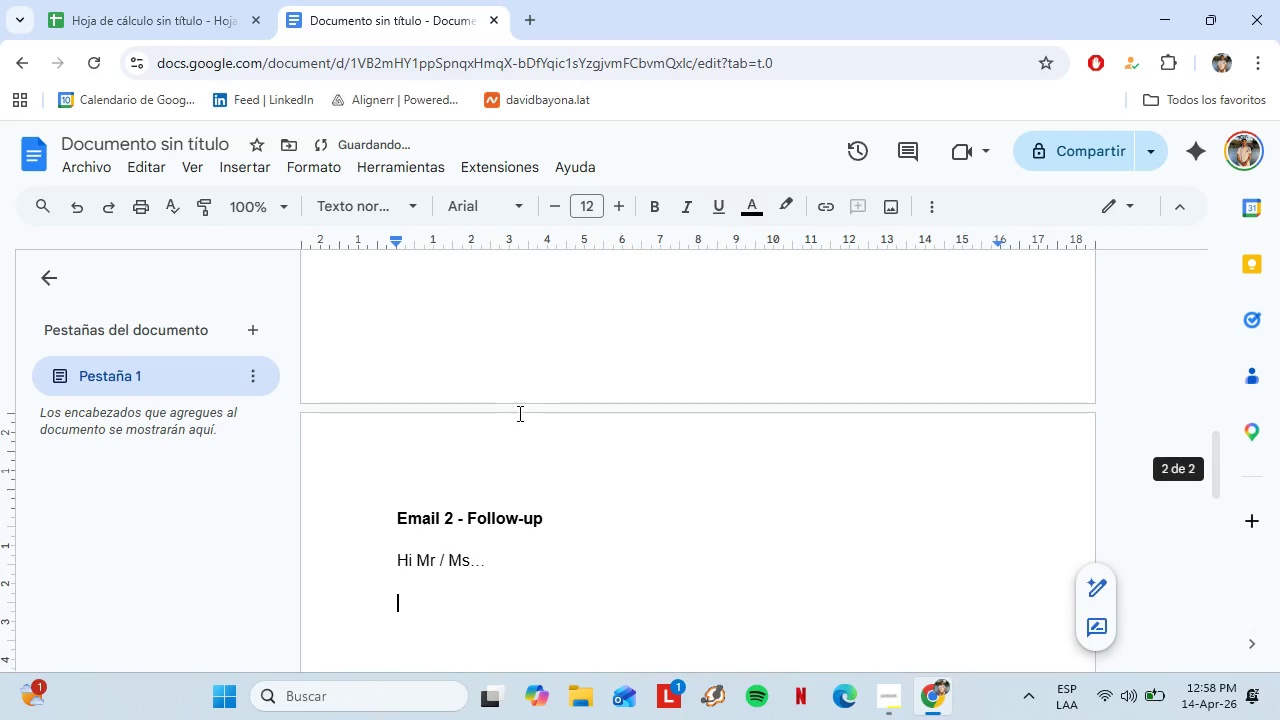 
key(Shift+Enter)
 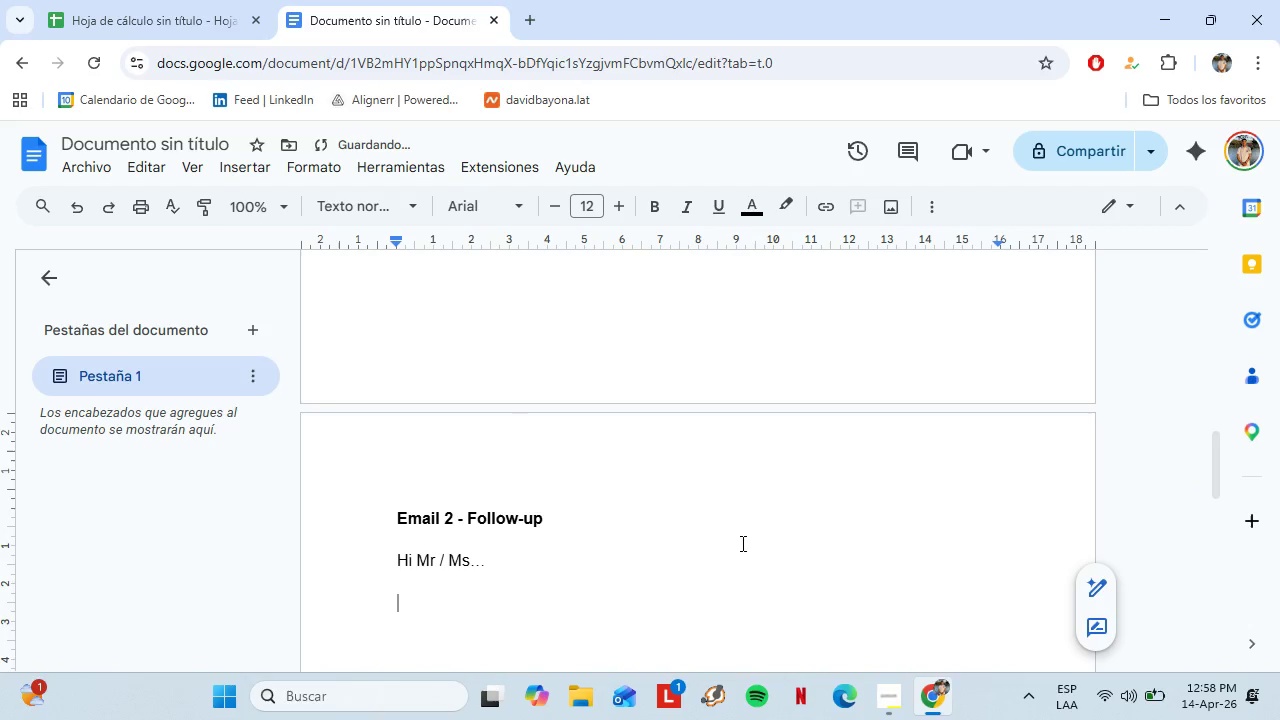 
scroll: coordinate [597, 428], scroll_direction: down, amount: 2.0
 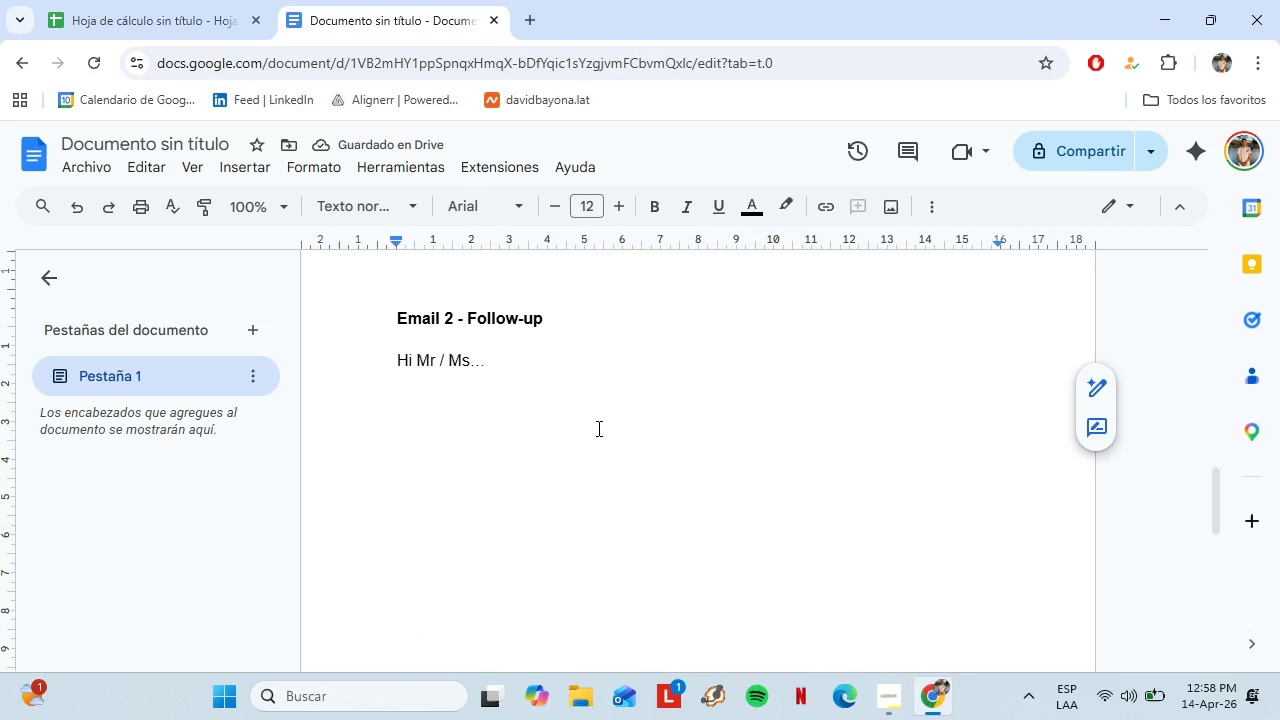 
type(I wante d)
key(Backspace)
type(])
key(Backspace)
key(Backspace)
type(d to )
 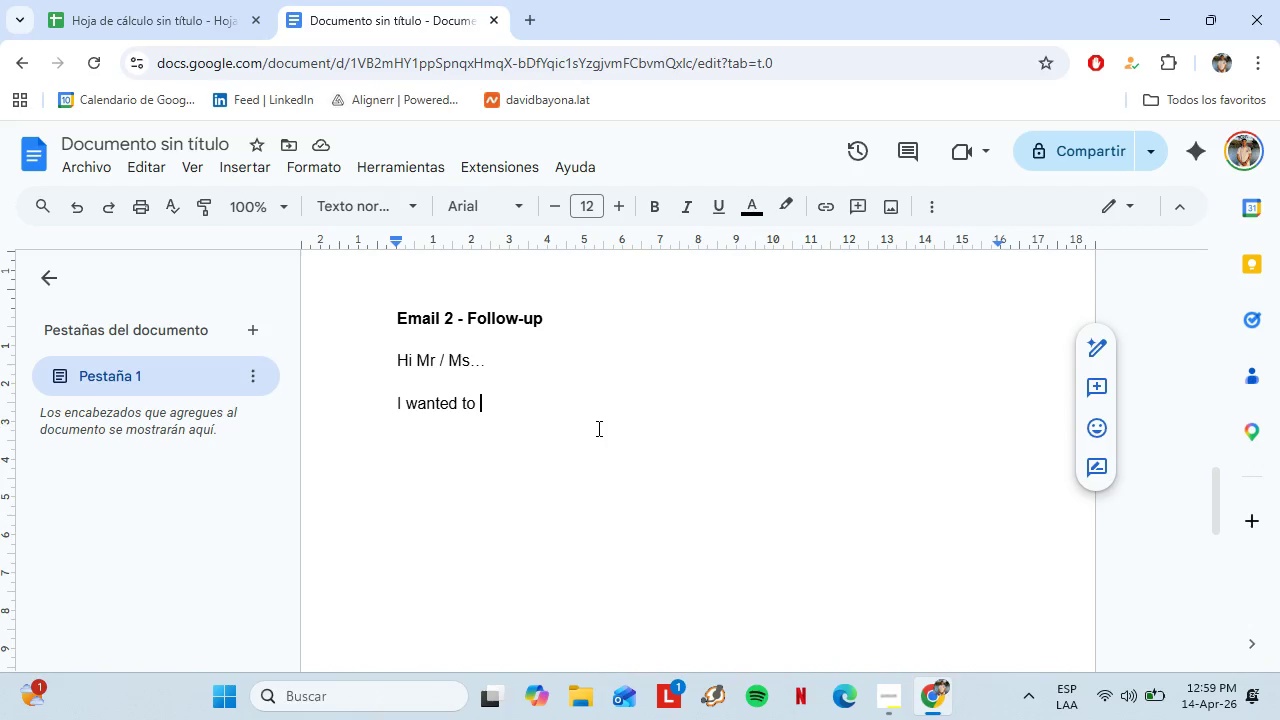 
wait(38.77)
 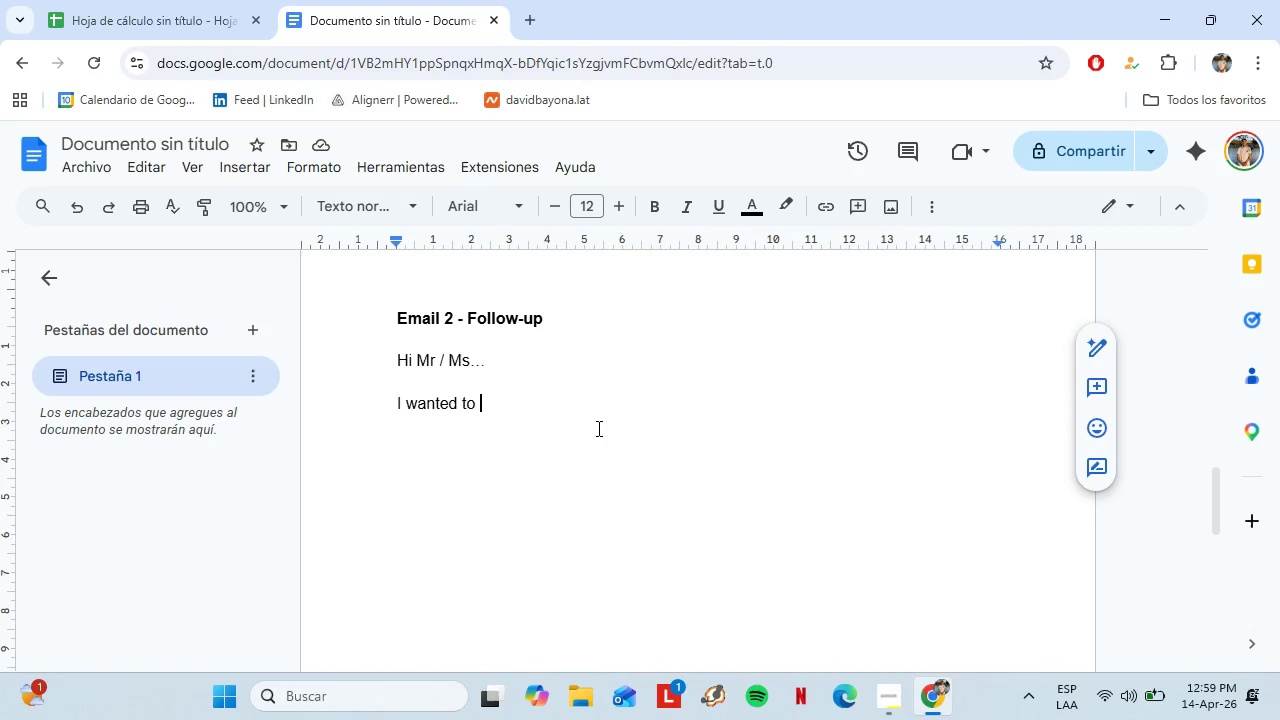 
type(folllow up on my note from last week n c)
key(Backspace)
key(Backspace)
key(Backspace)
type(in case it got buried. )
 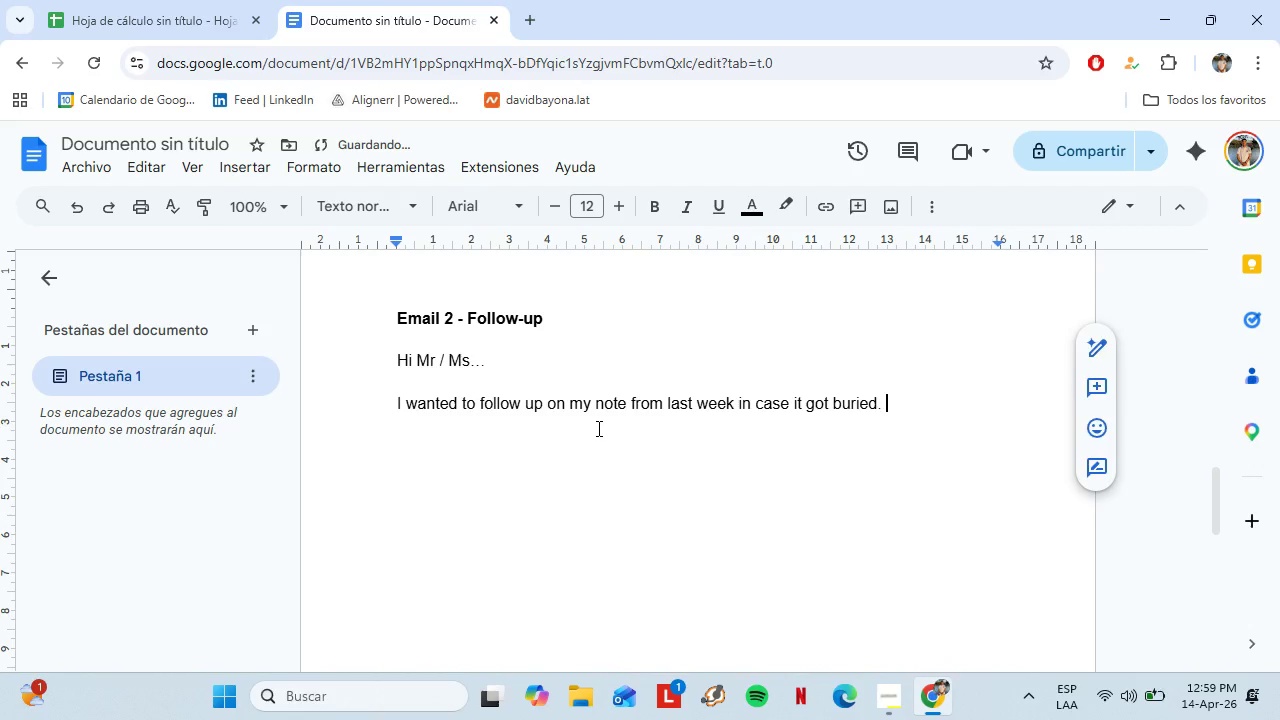 
key(Shift+Enter)
 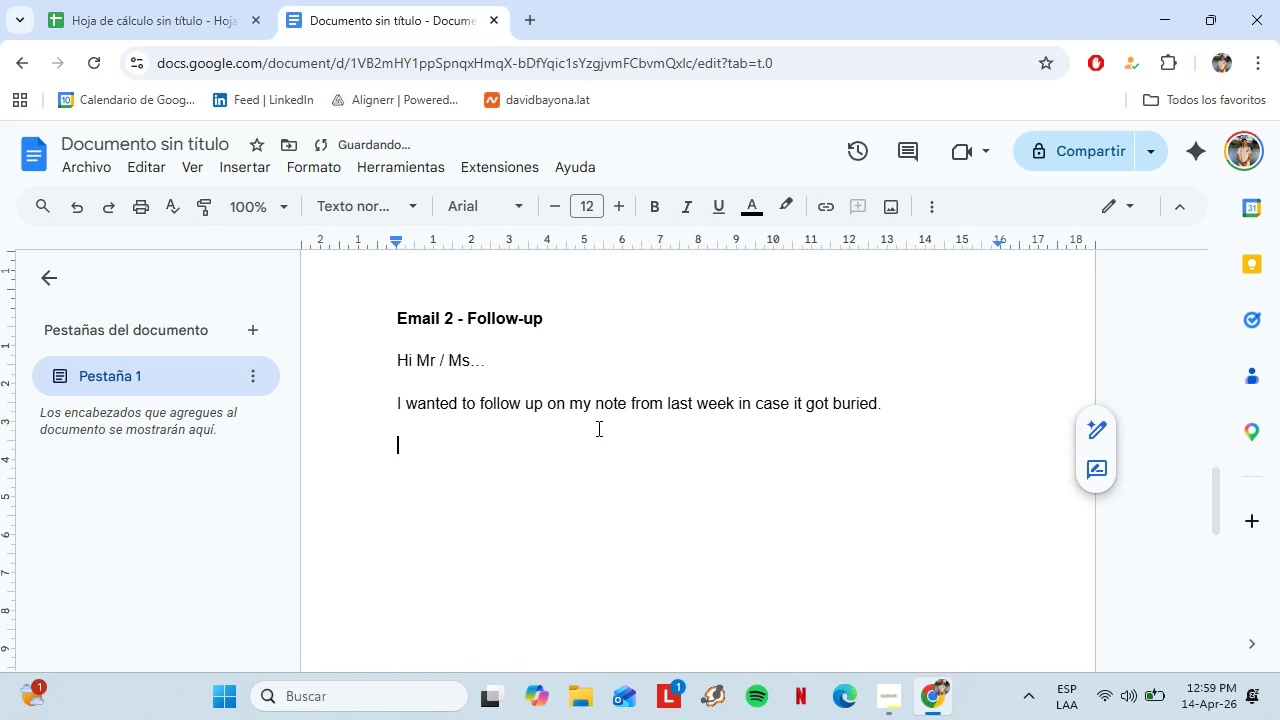 
key(Shift+Enter)
 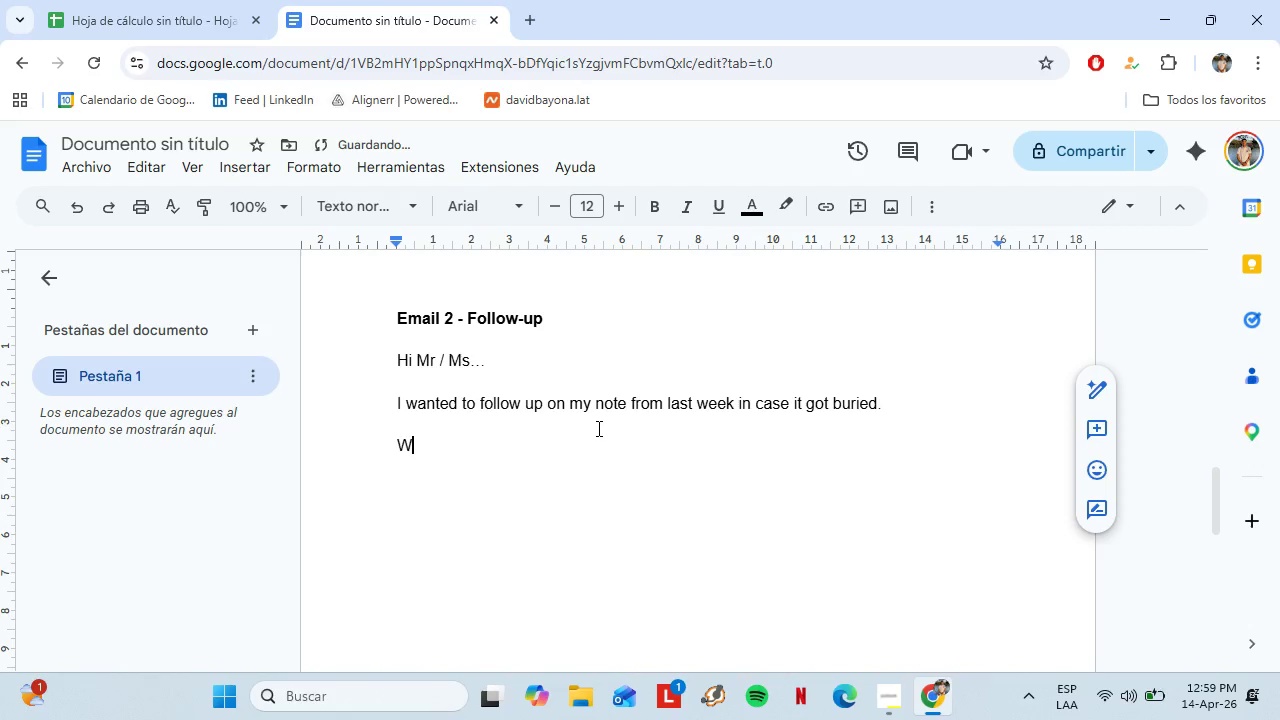 
type(We )
 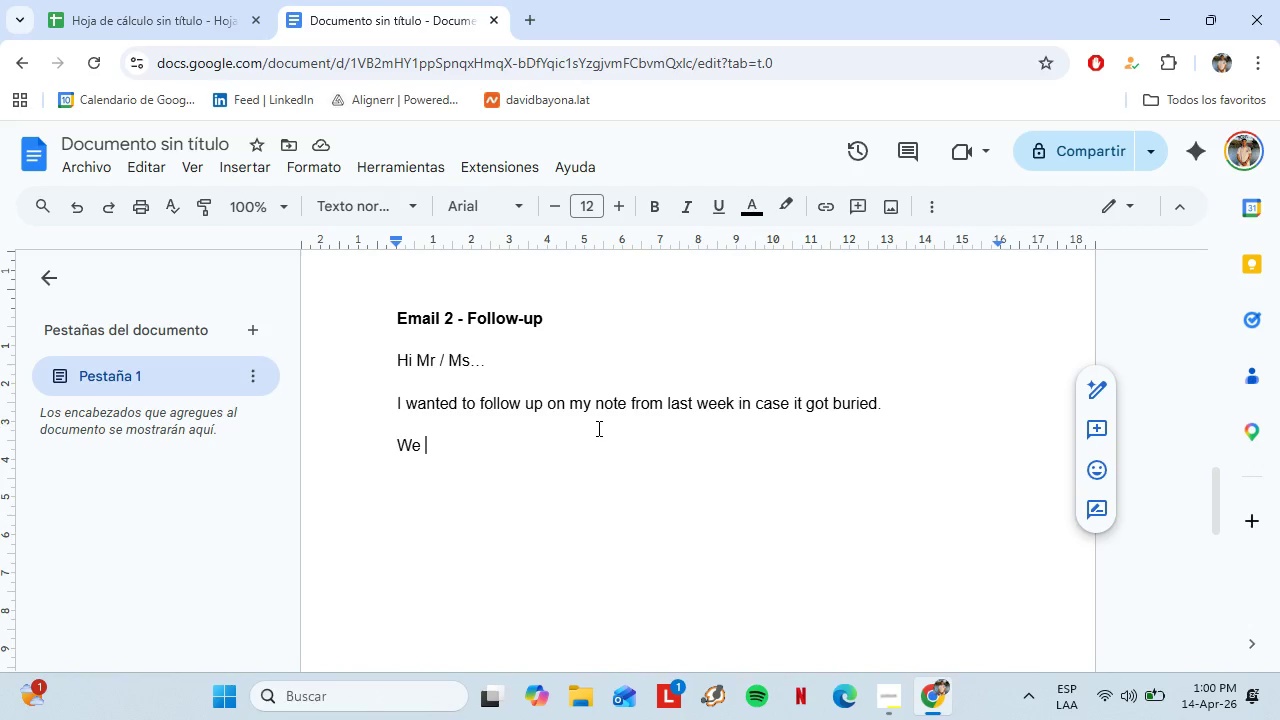 
wait(45.55)
 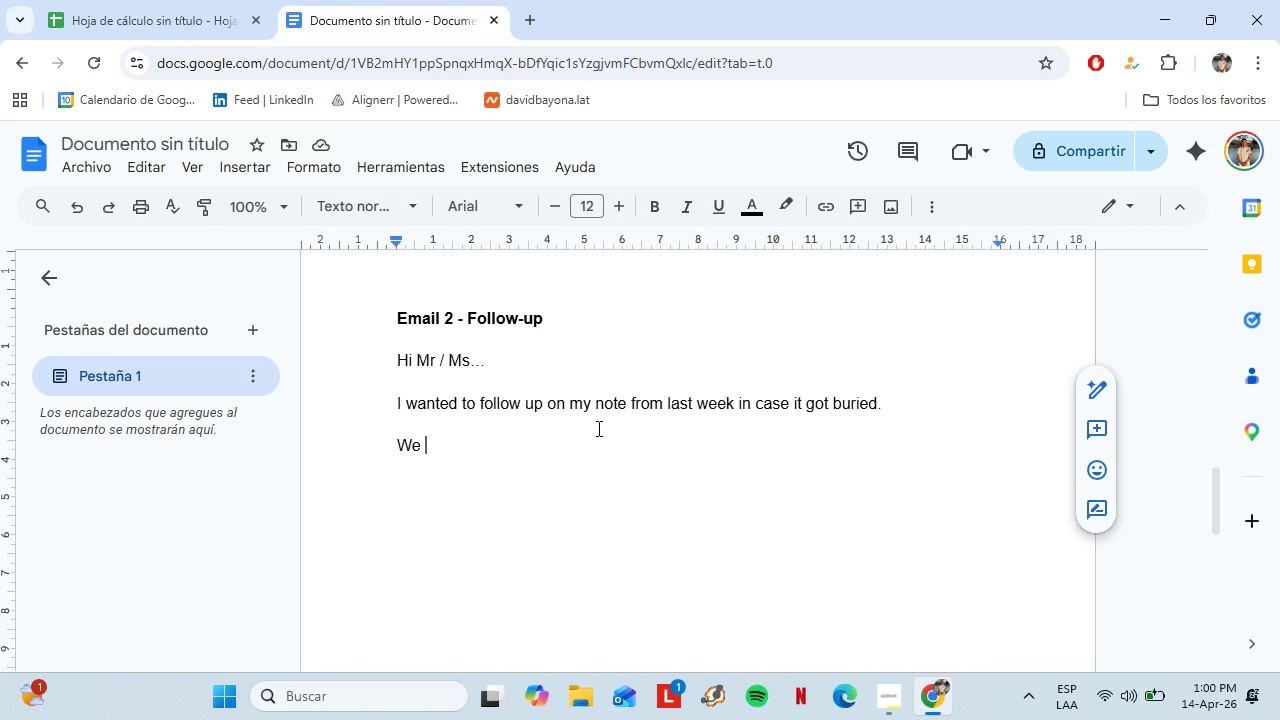 
type(recne)
key(Backspace)
key(Backspace)
type(ently partnered with *similar property( to launch ouer)
key(Backspace)
key(Backspace)
key(Backspace)
type(or )
key(Backspace)
key(Backspace)
key(Backspace)
type(ur first ])
key(Backspace)
type([[)
 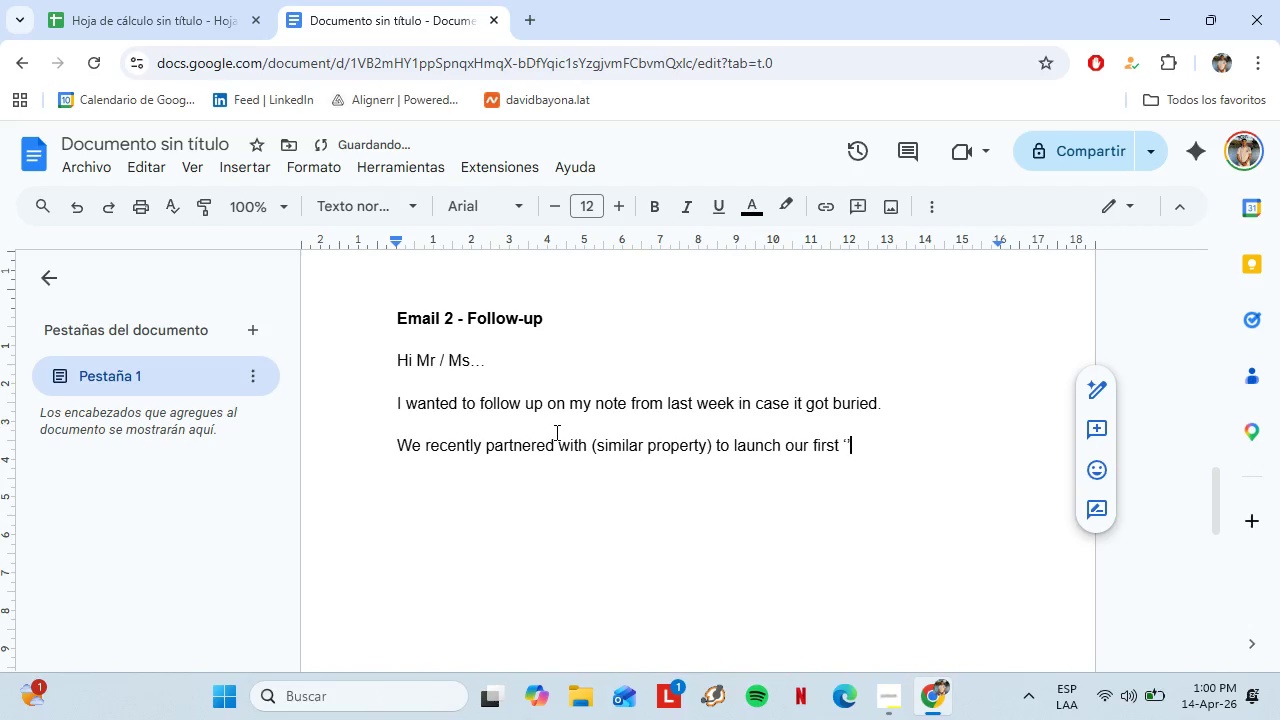 
key(ArrowLeft)
 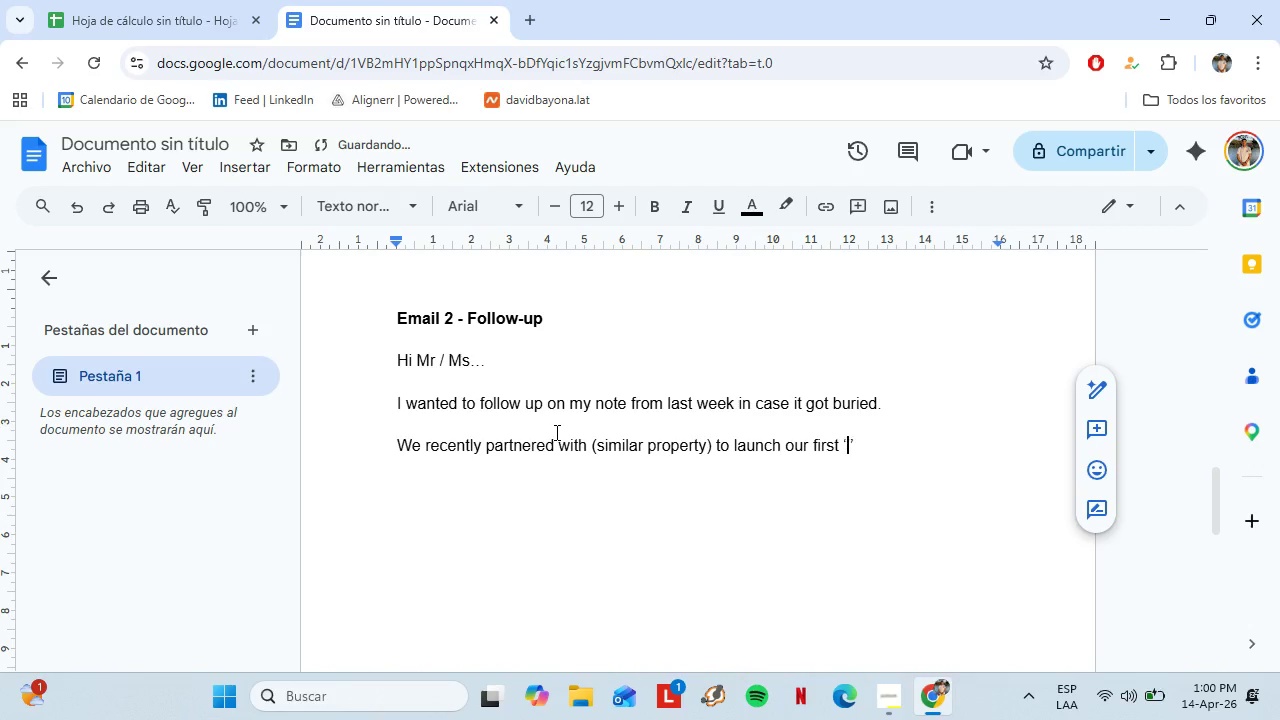 
key(ArrowLeft)
 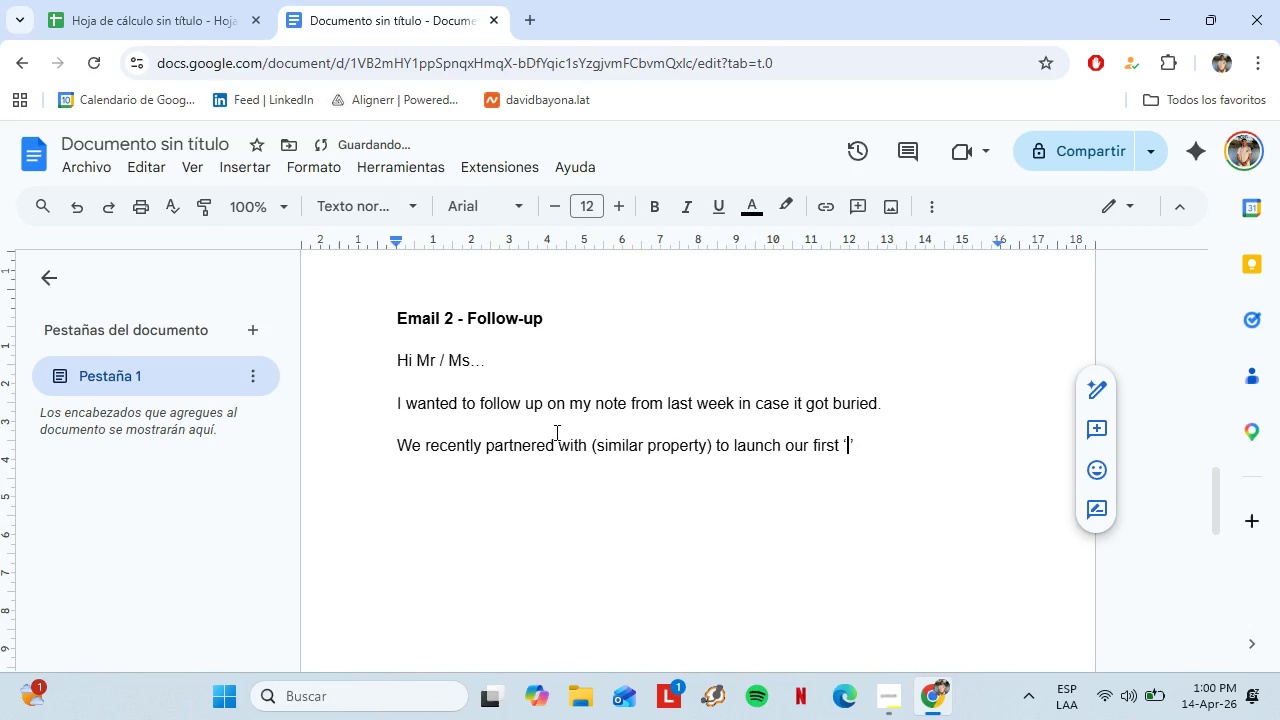 
key(BracketLeft)
 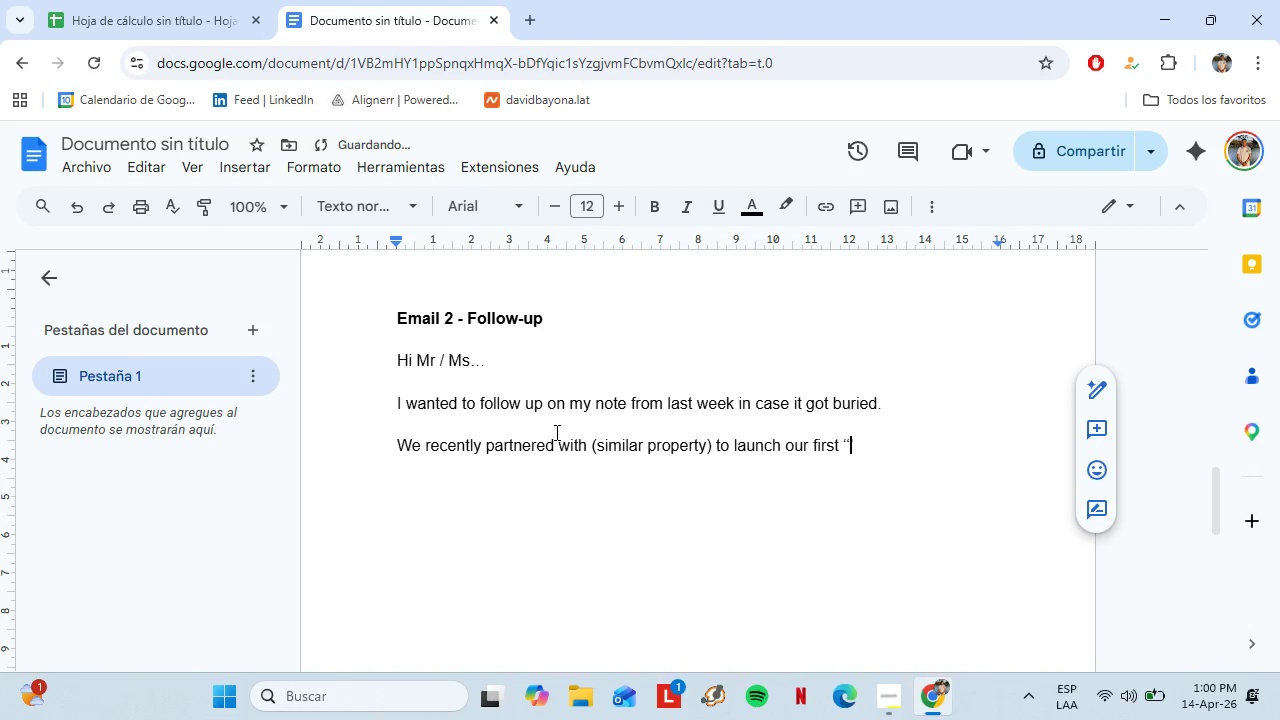 
key(ArrowRight)
 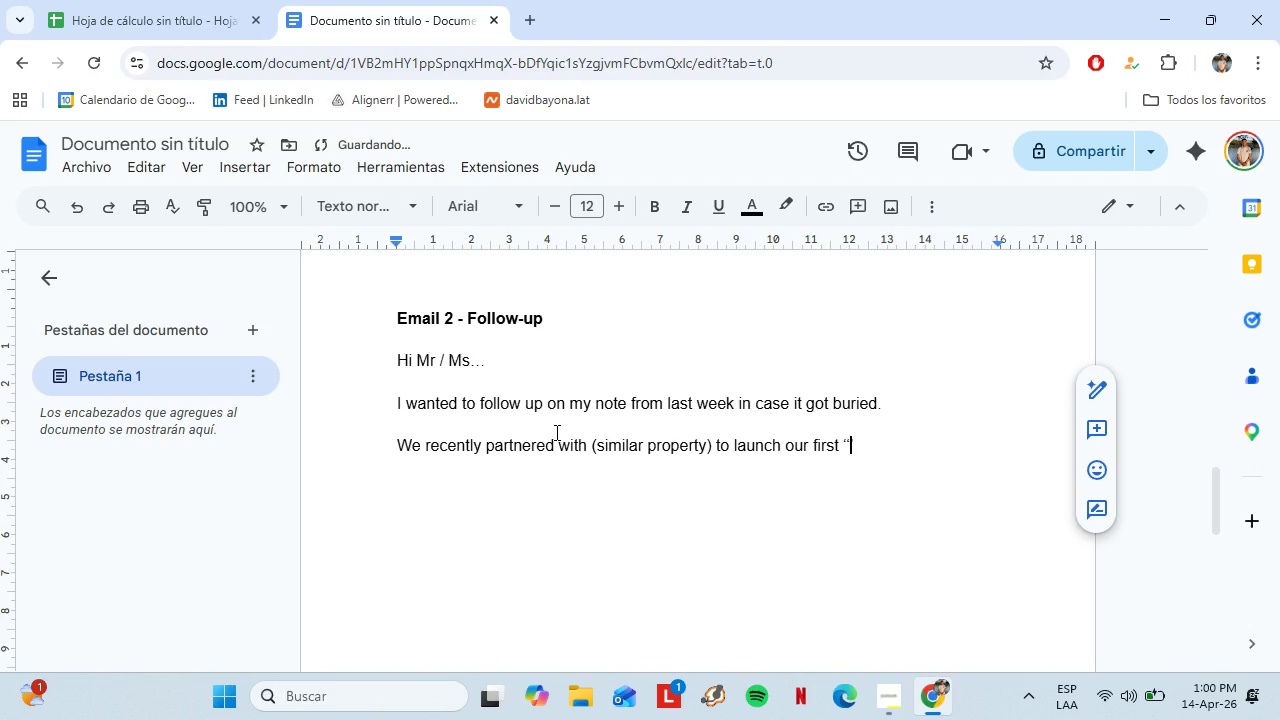 
type(Pampered p)
key(Backspace)
type(Pooch[)
key(Backspace)
type([[)
 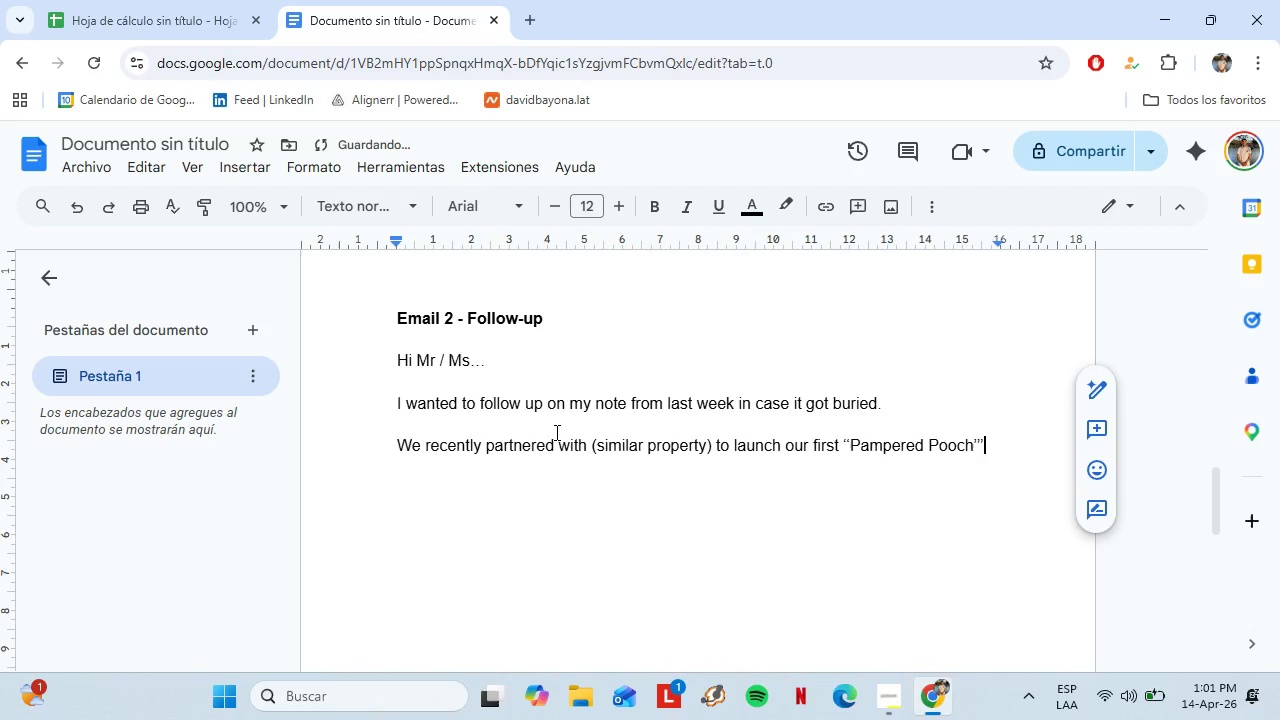 
key(ArrowRight)
 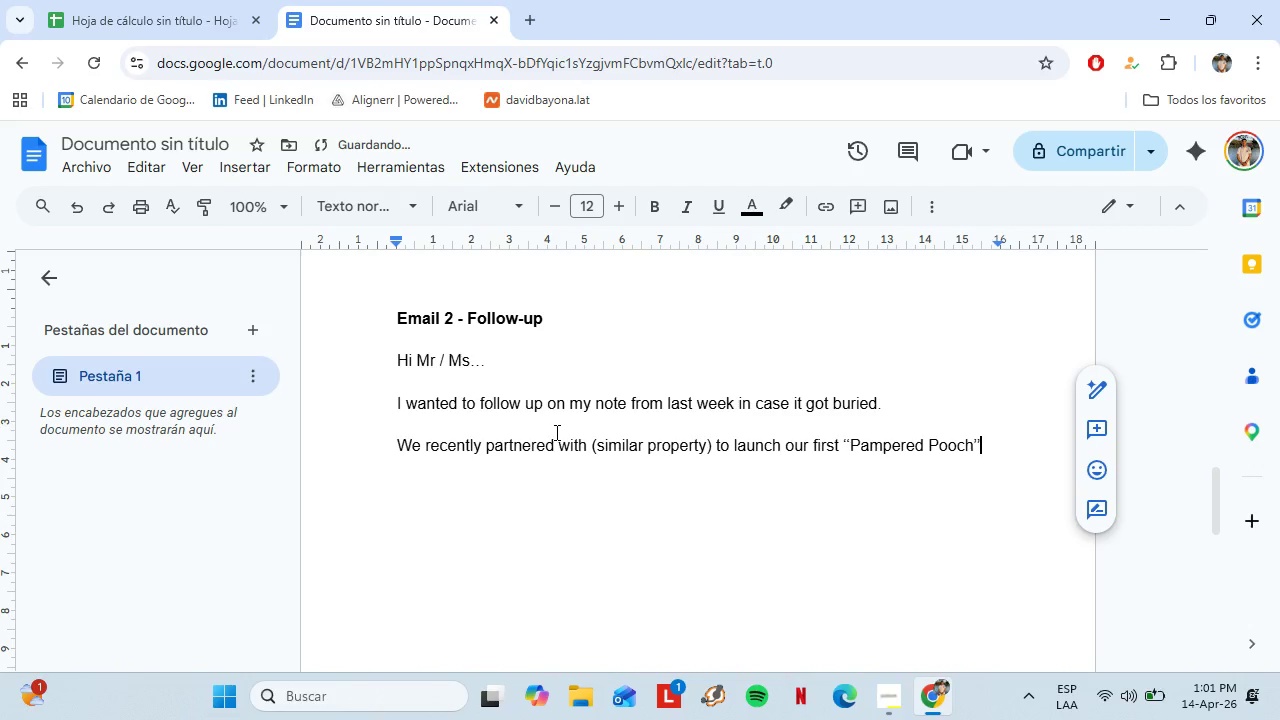 
key(Backspace)
type( pop.)
key(Backspace)
type(-up dy)
key(Backspace)
type(ar)
key(Backspace)
type(y. Residentes booked out the full session within 48 hours of the announcement.)
 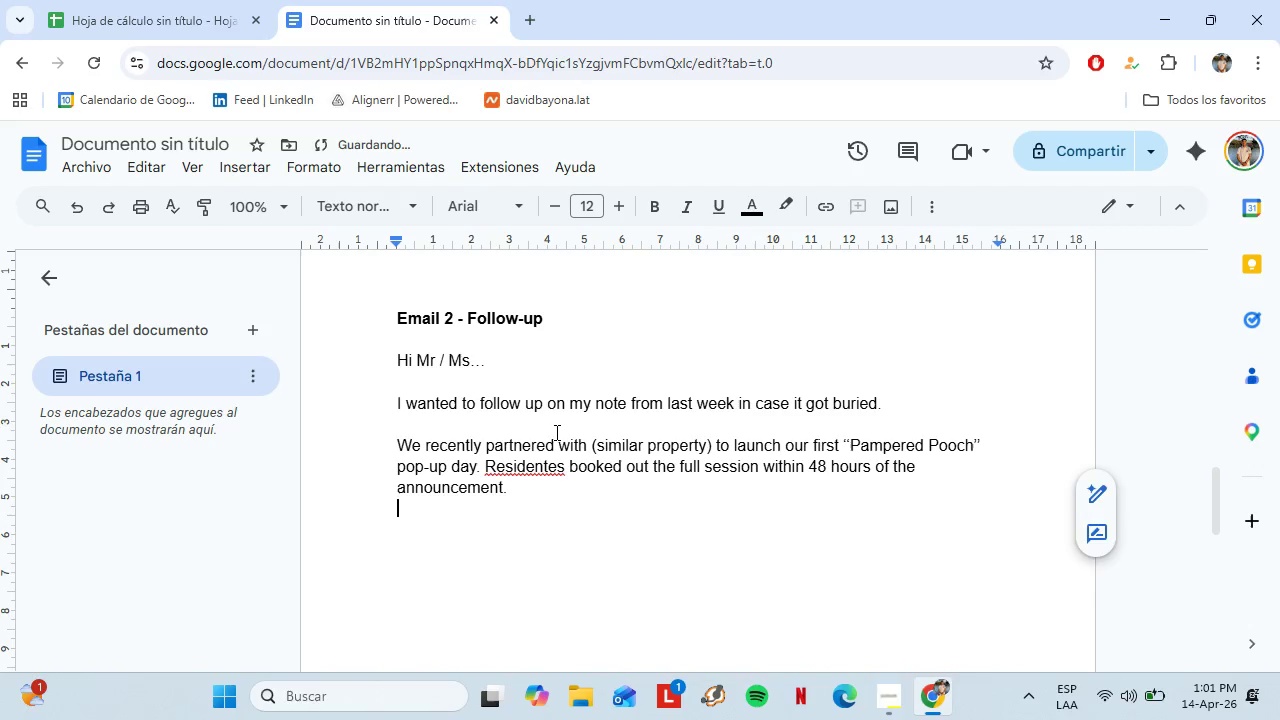 
key(Shift+Enter)
 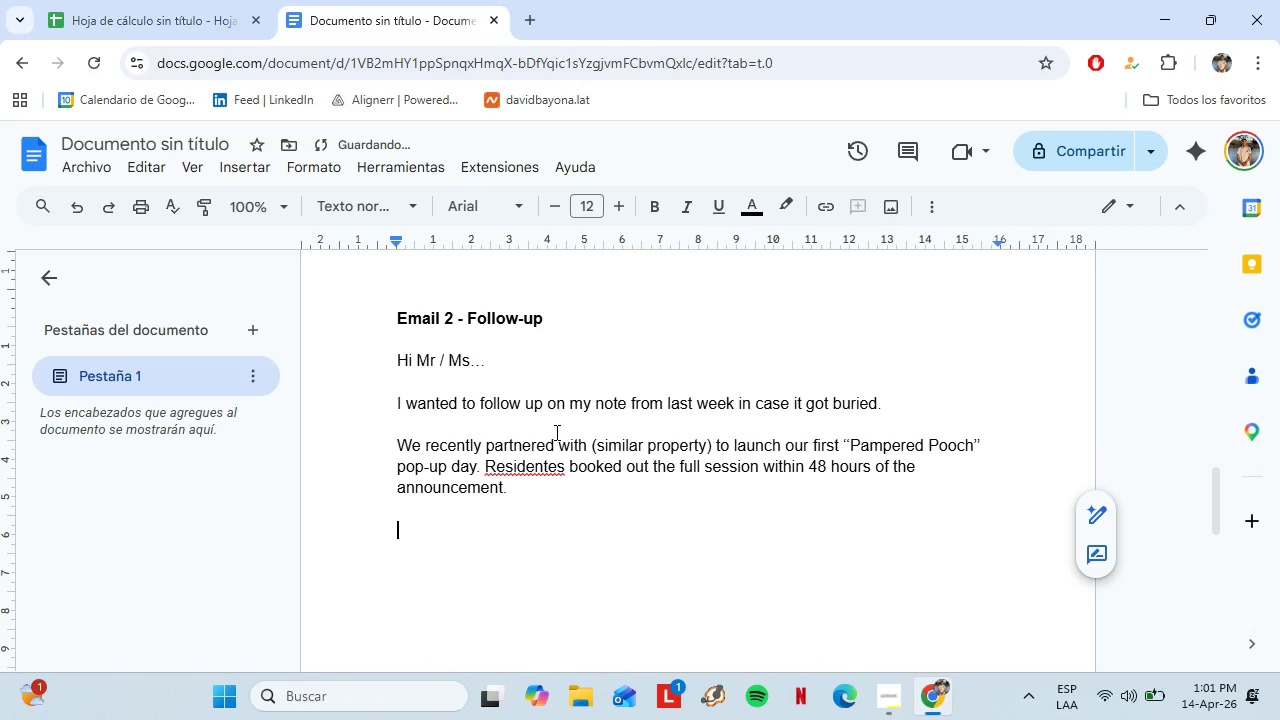 
key(Shift+Enter)
 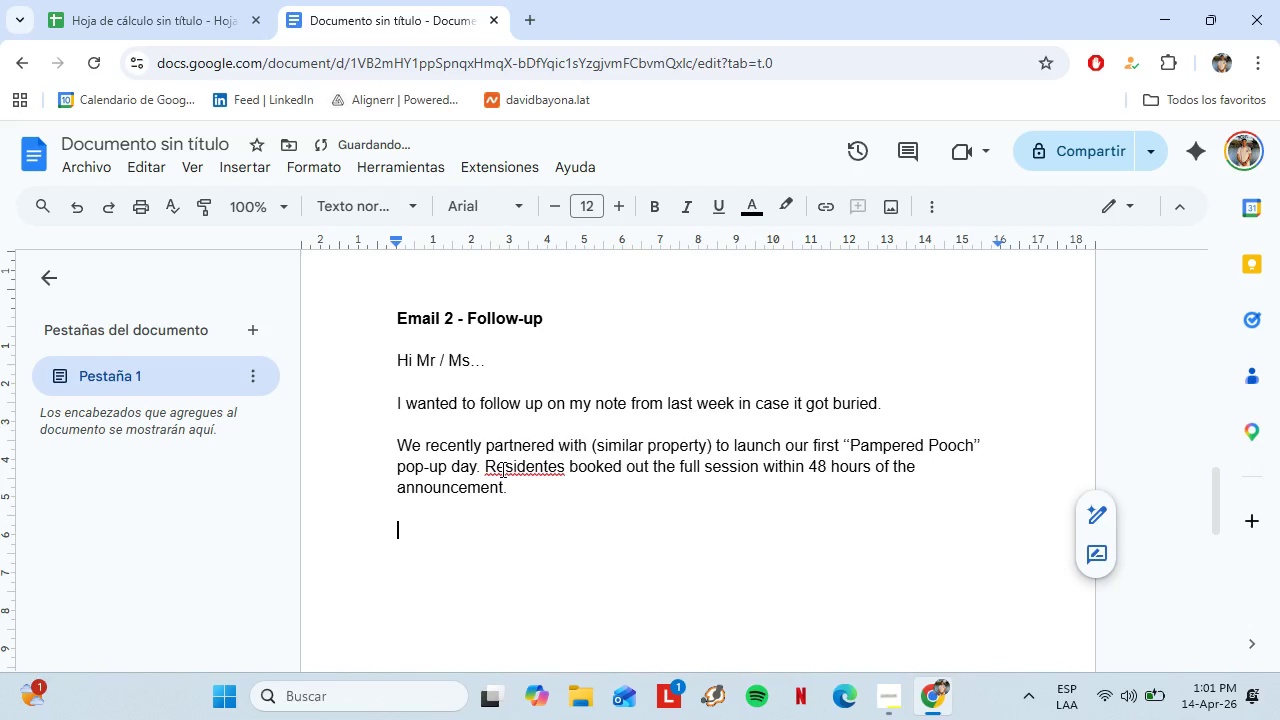 
left_click([501, 469])
 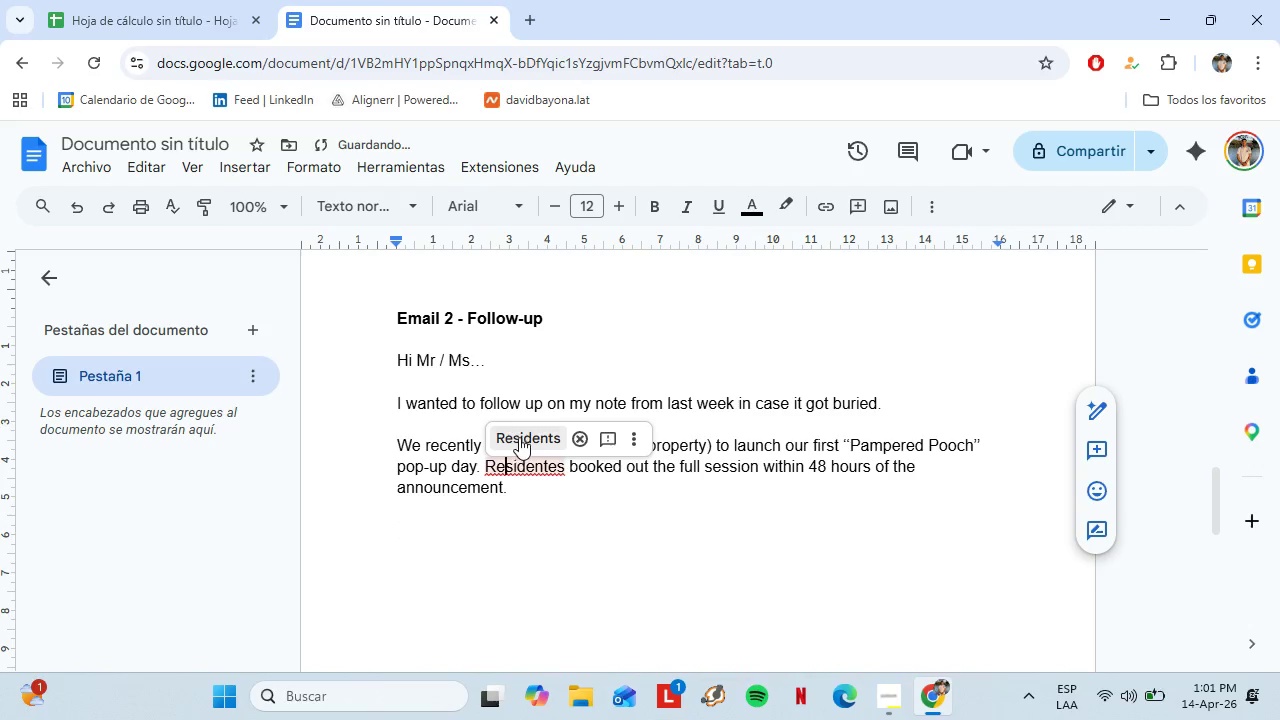 
left_click([519, 437])
 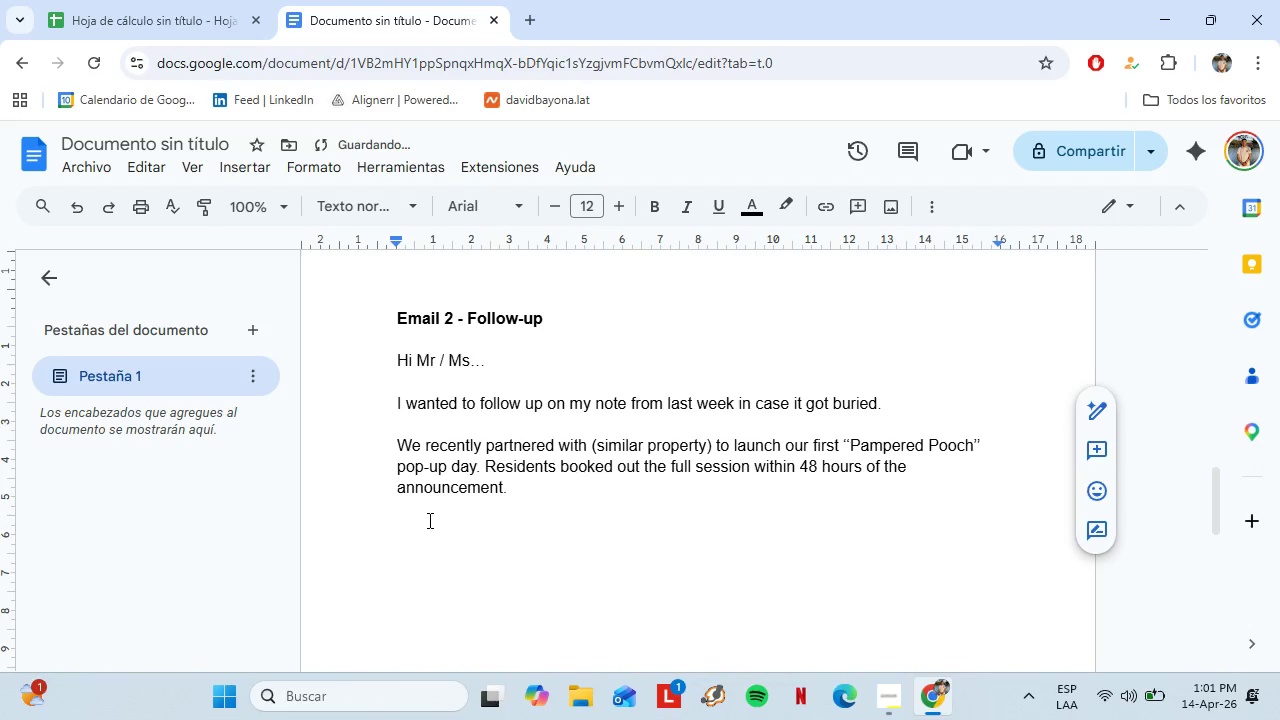 
left_click([428, 520])
 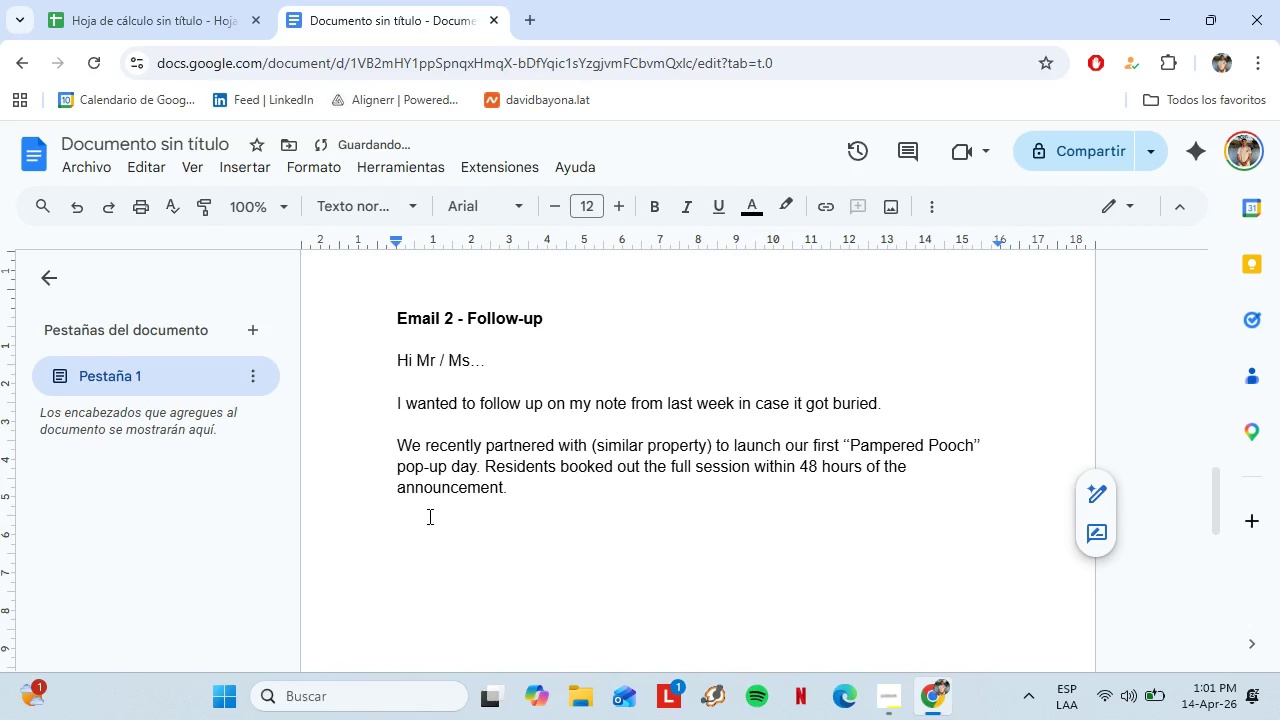 
key(Shift+Enter)
 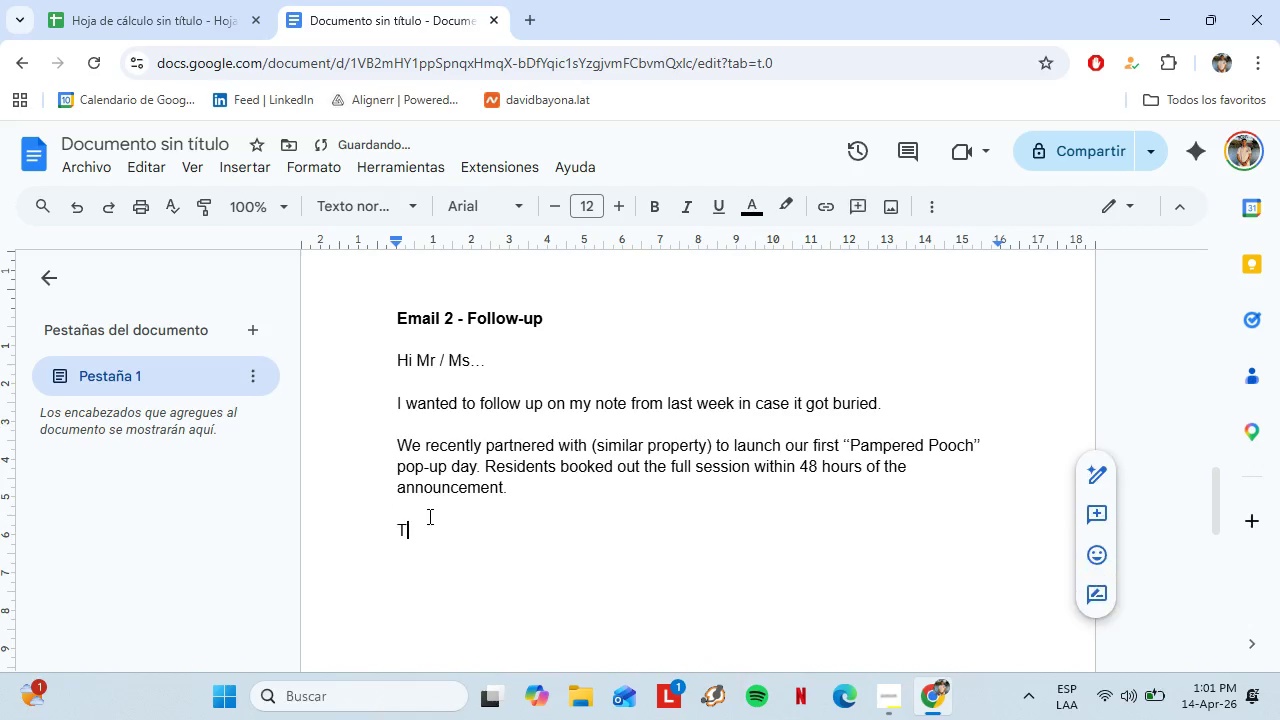 
type(Th property manager described it as [)
 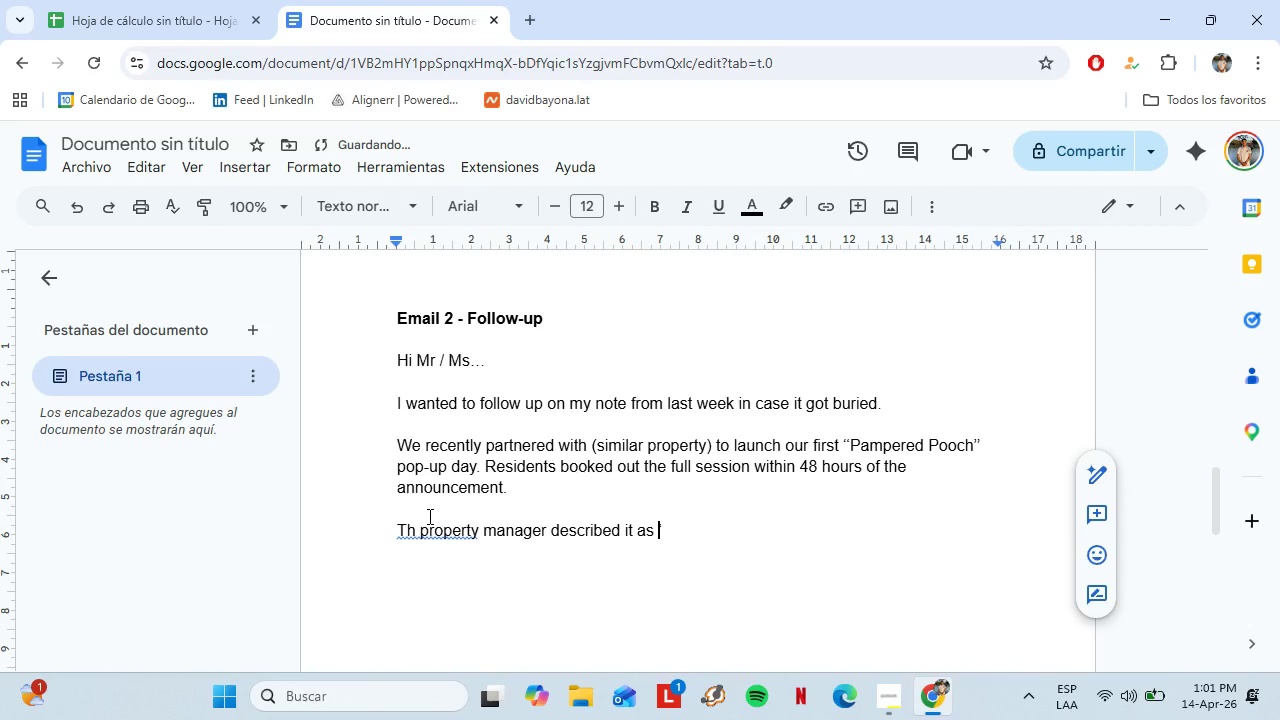 
key(ArrowLeft)
 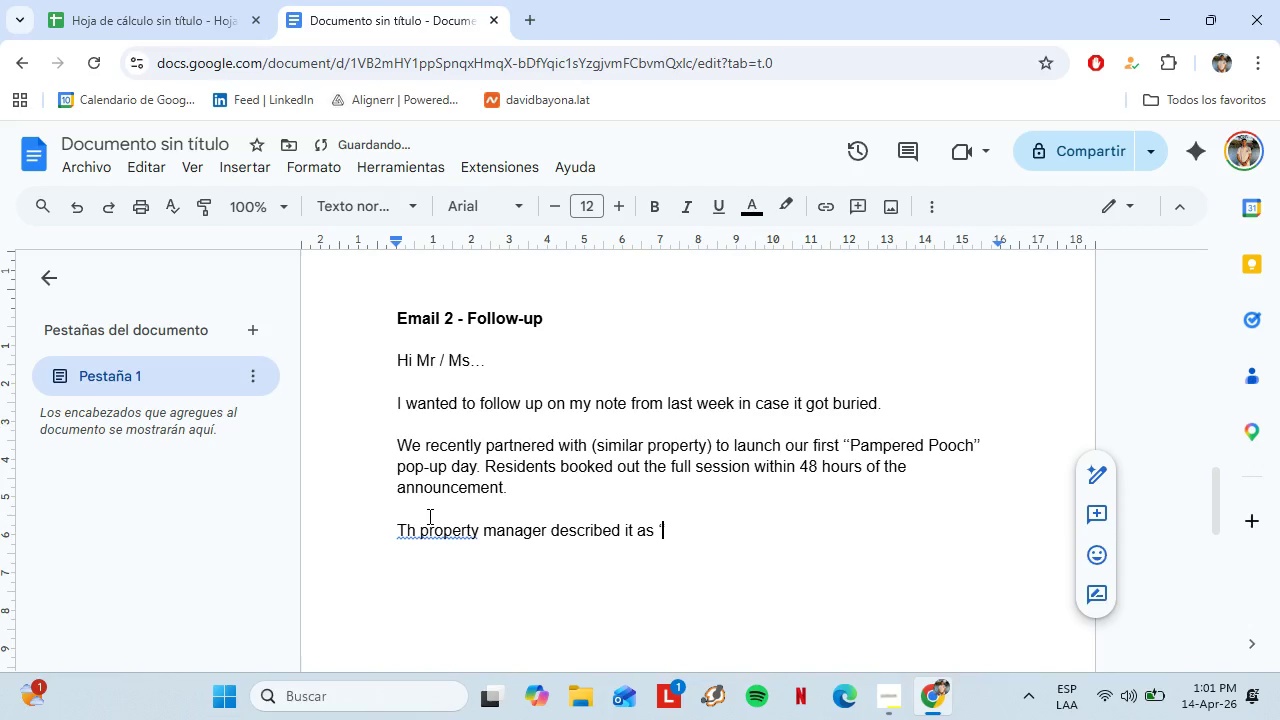 
key(BracketLeft)
 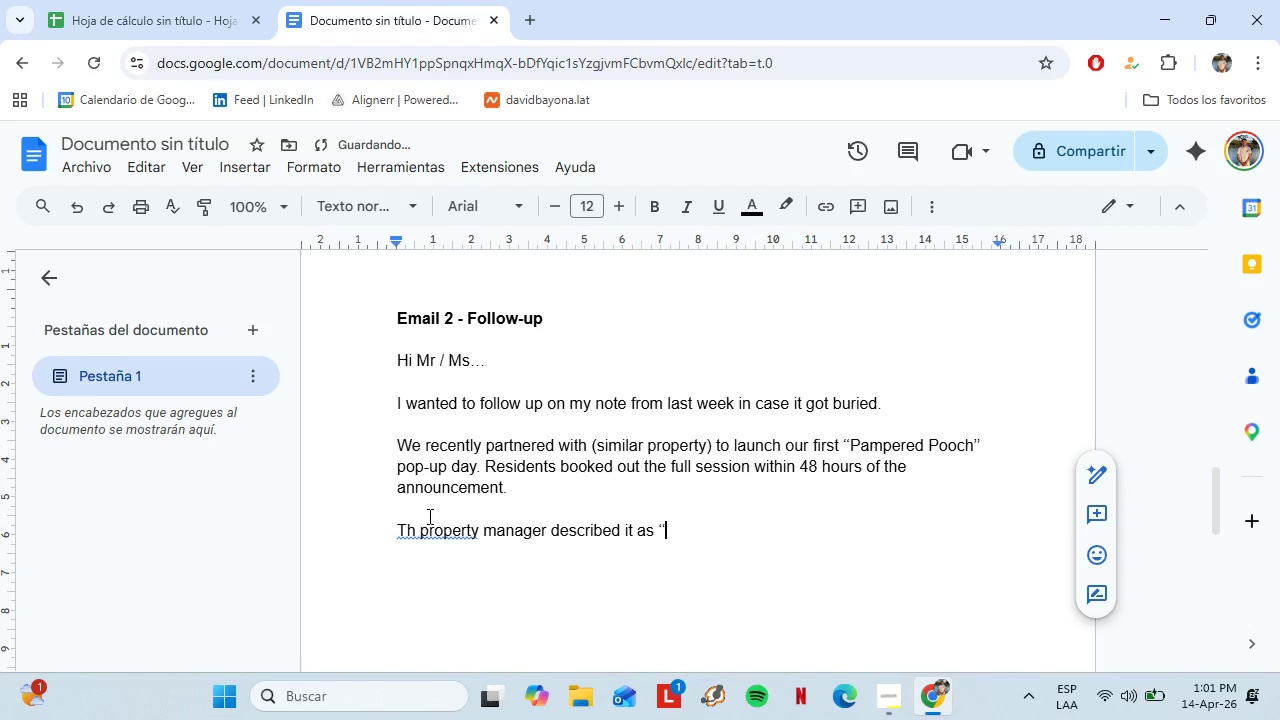 
key(ArrowRight)
 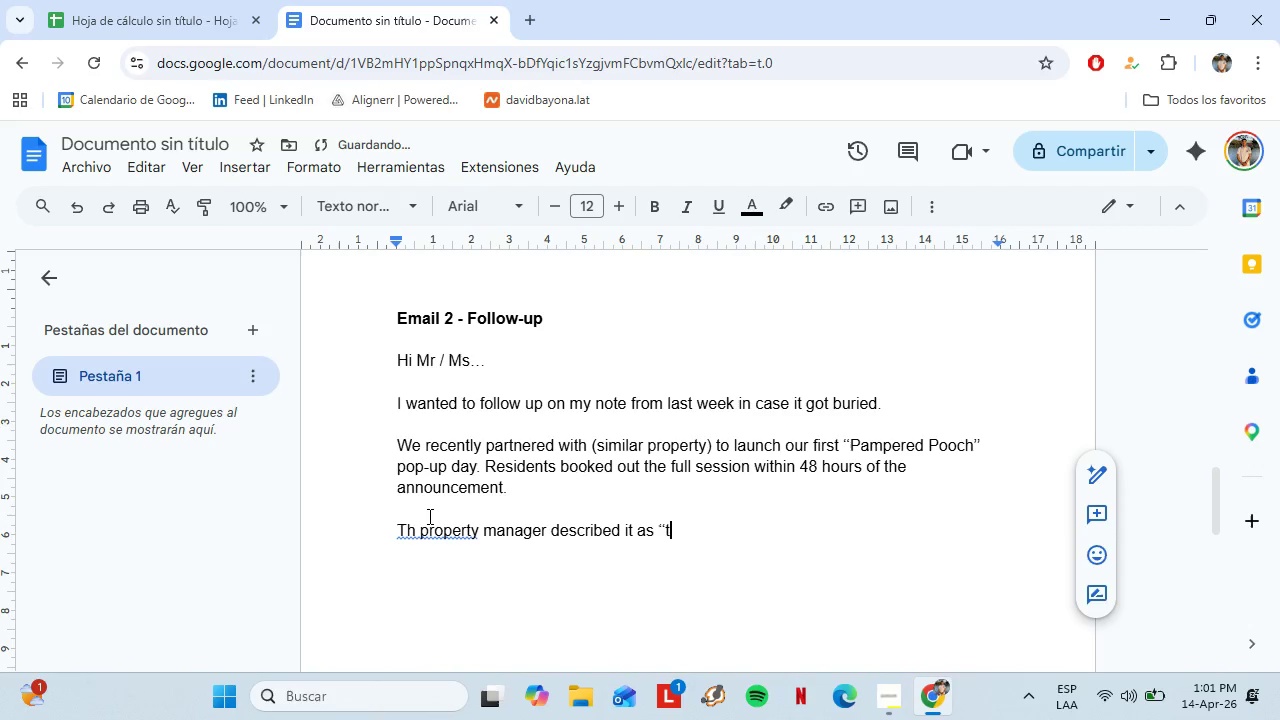 
type(the easiest amenity win we[ve had this year[[.)
 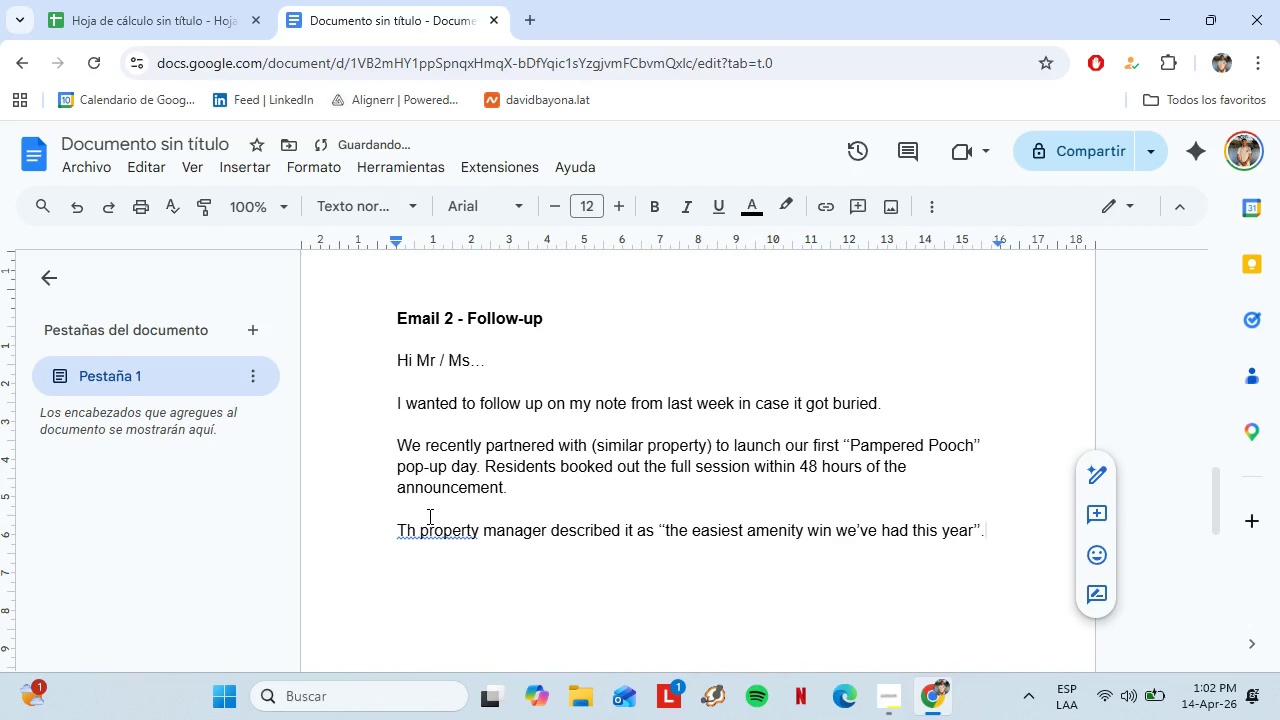 
key(Shift+Enter)
 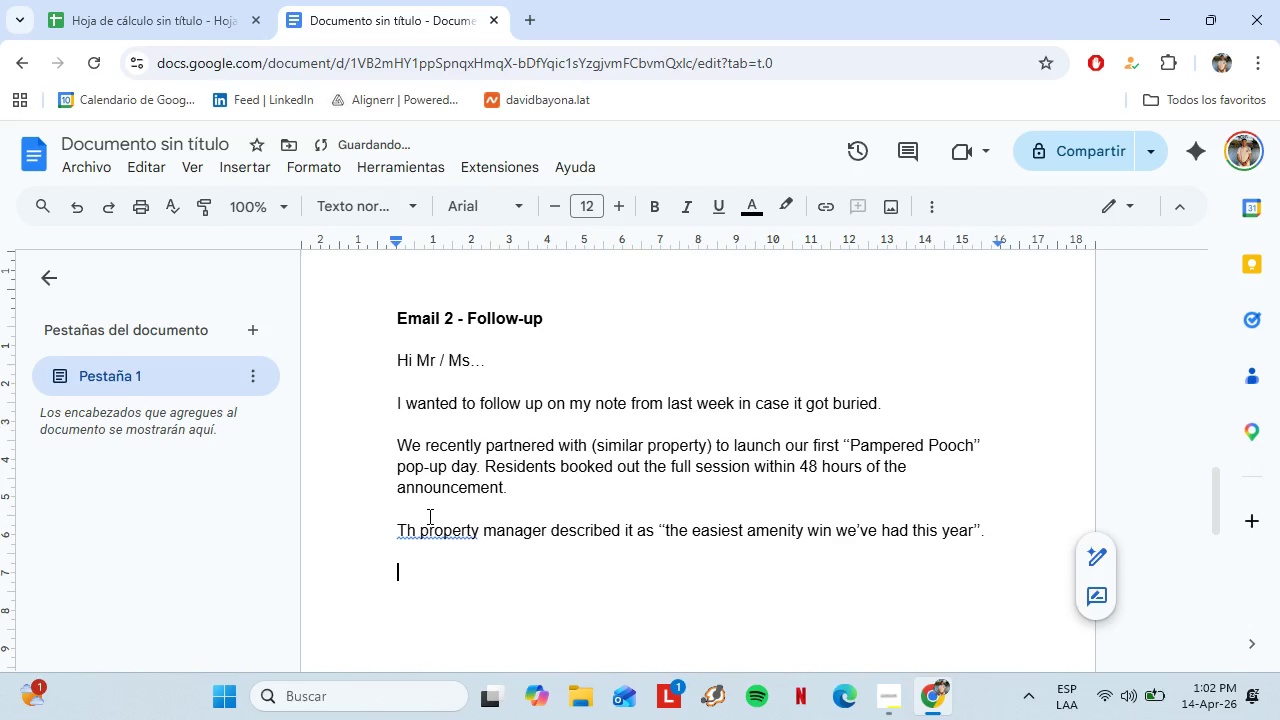 
key(Shift+Enter)
 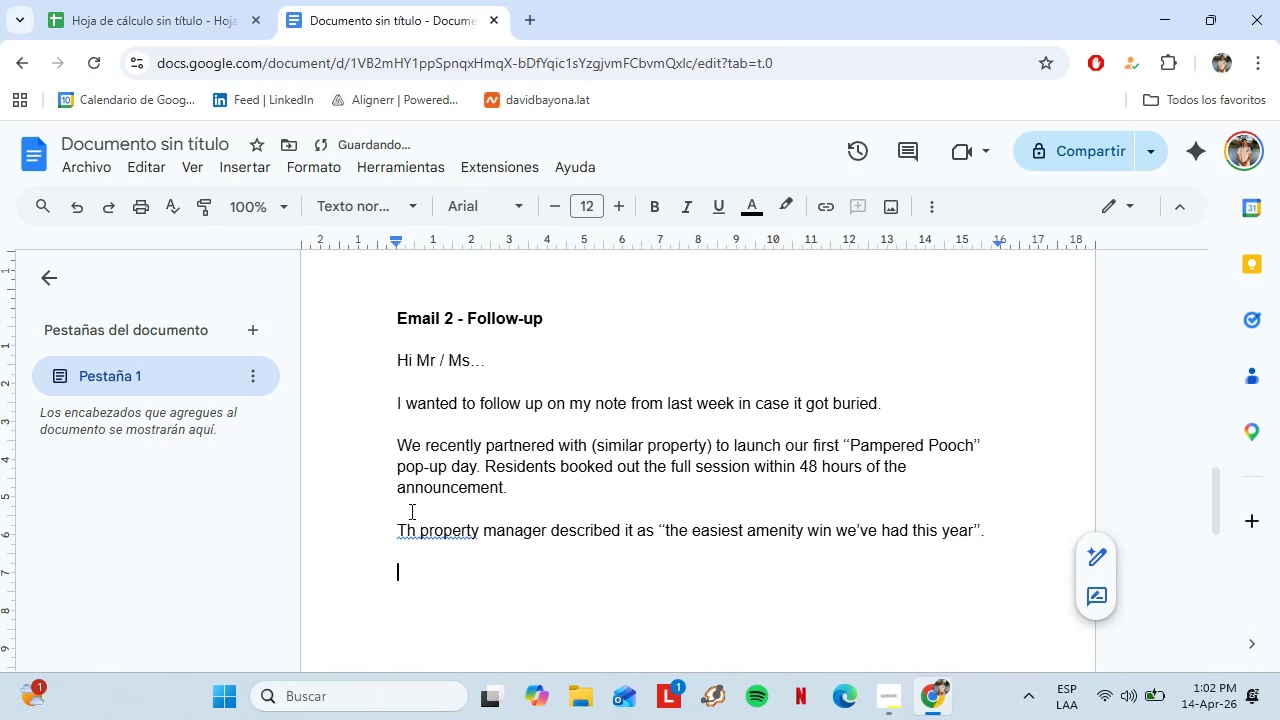 
left_click([412, 530])
 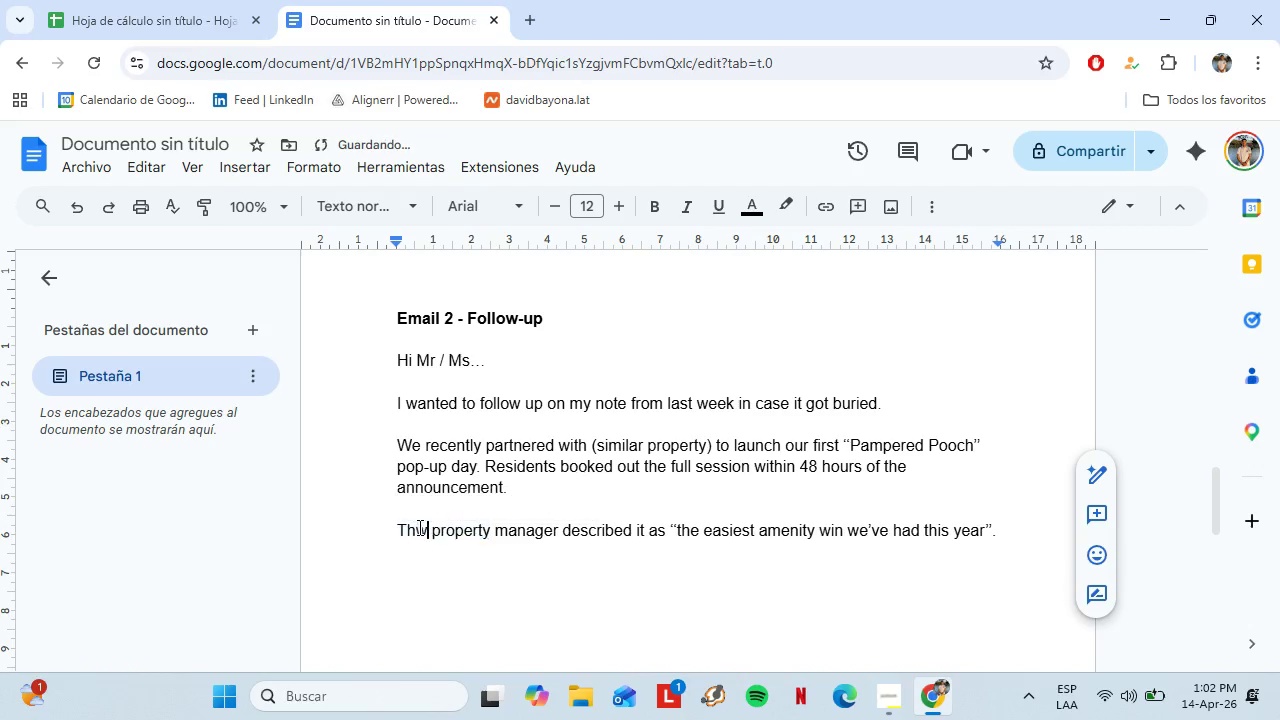 
key(W)
 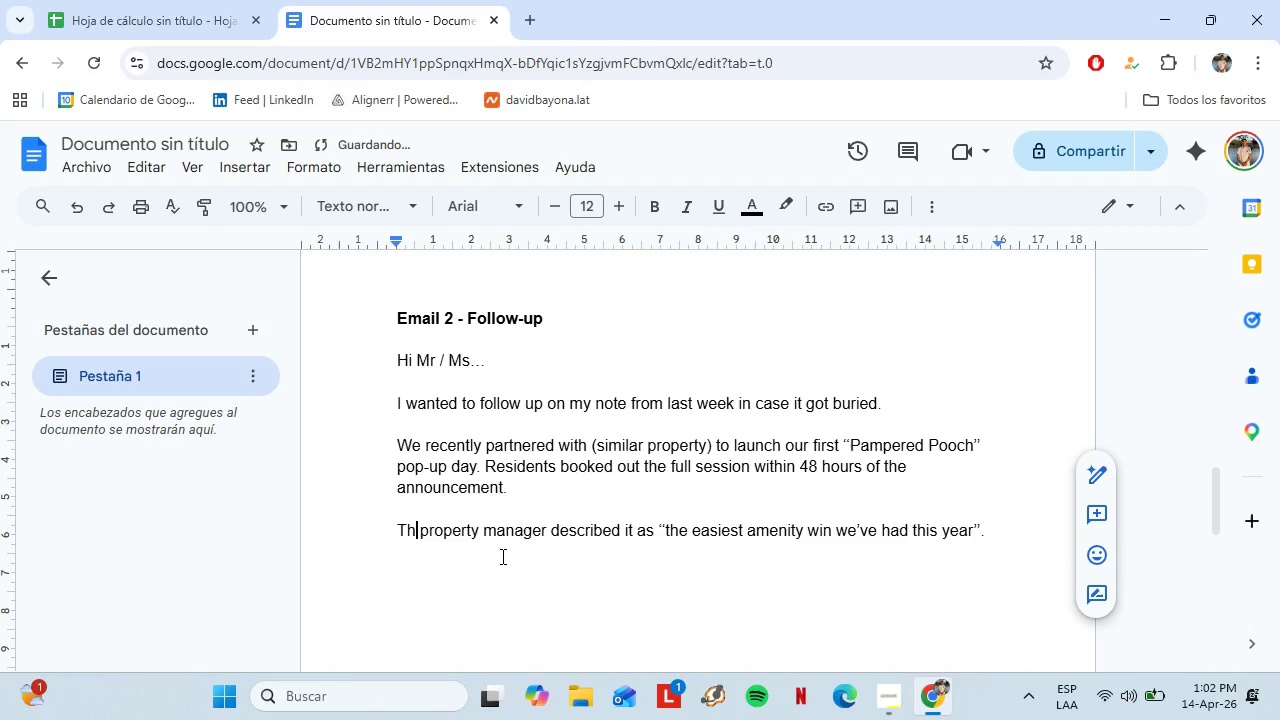 
key(Backspace)
 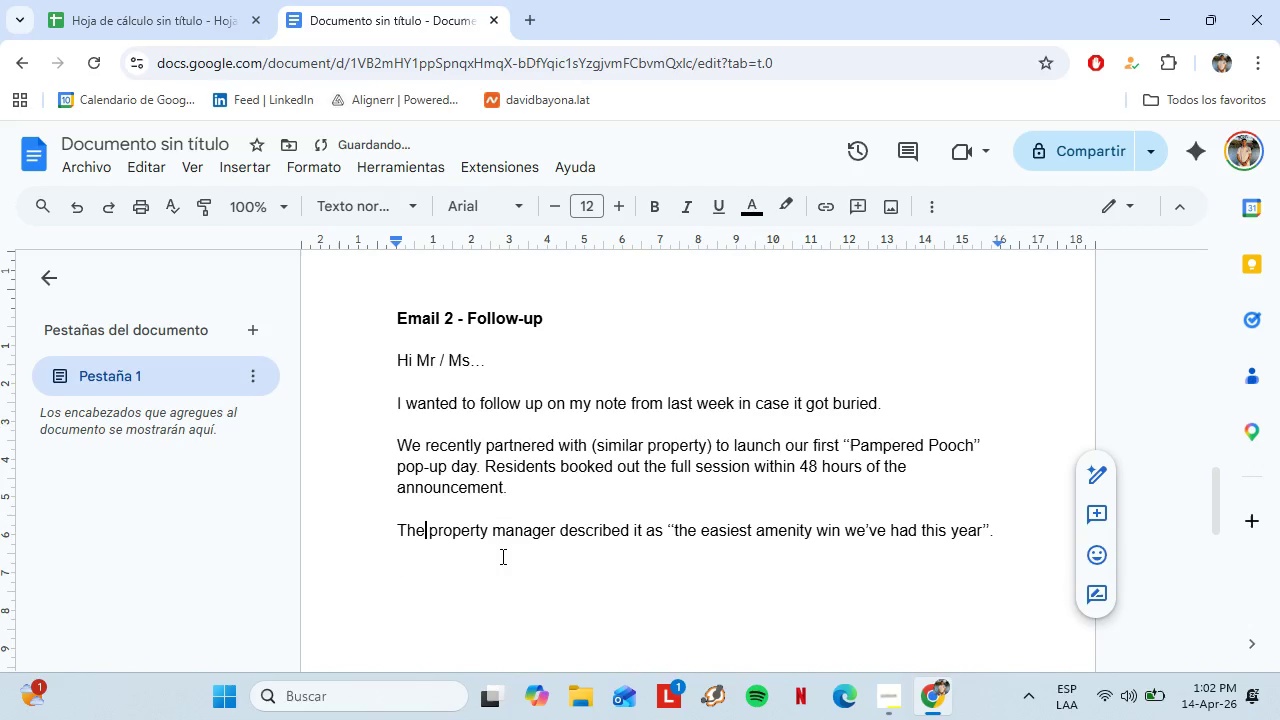 
key(E)
 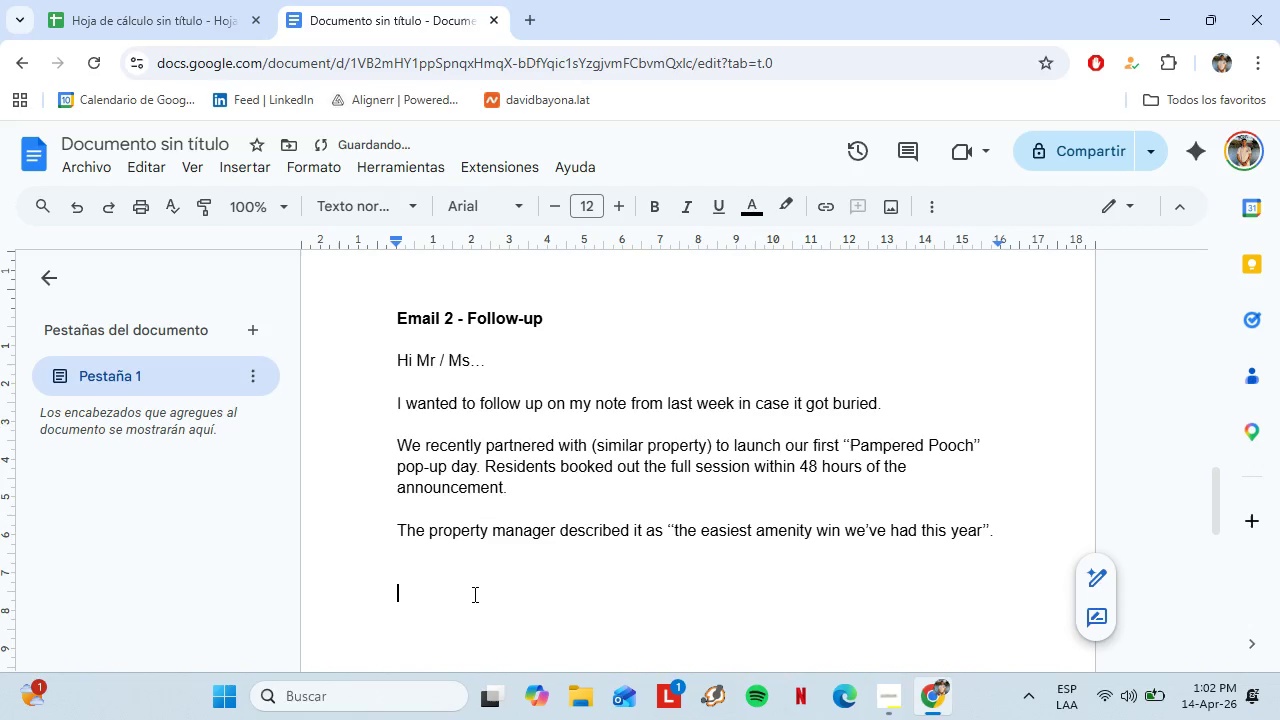 
double_click([473, 594])
 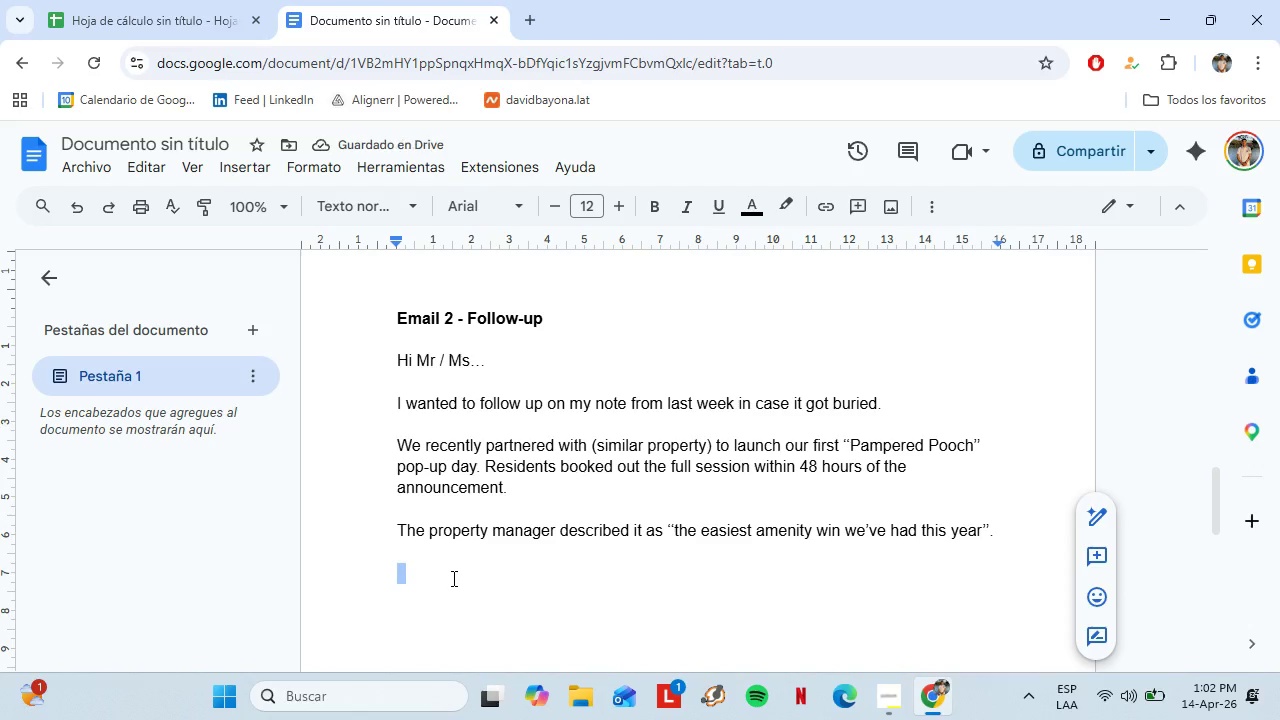 
left_click([452, 578])
 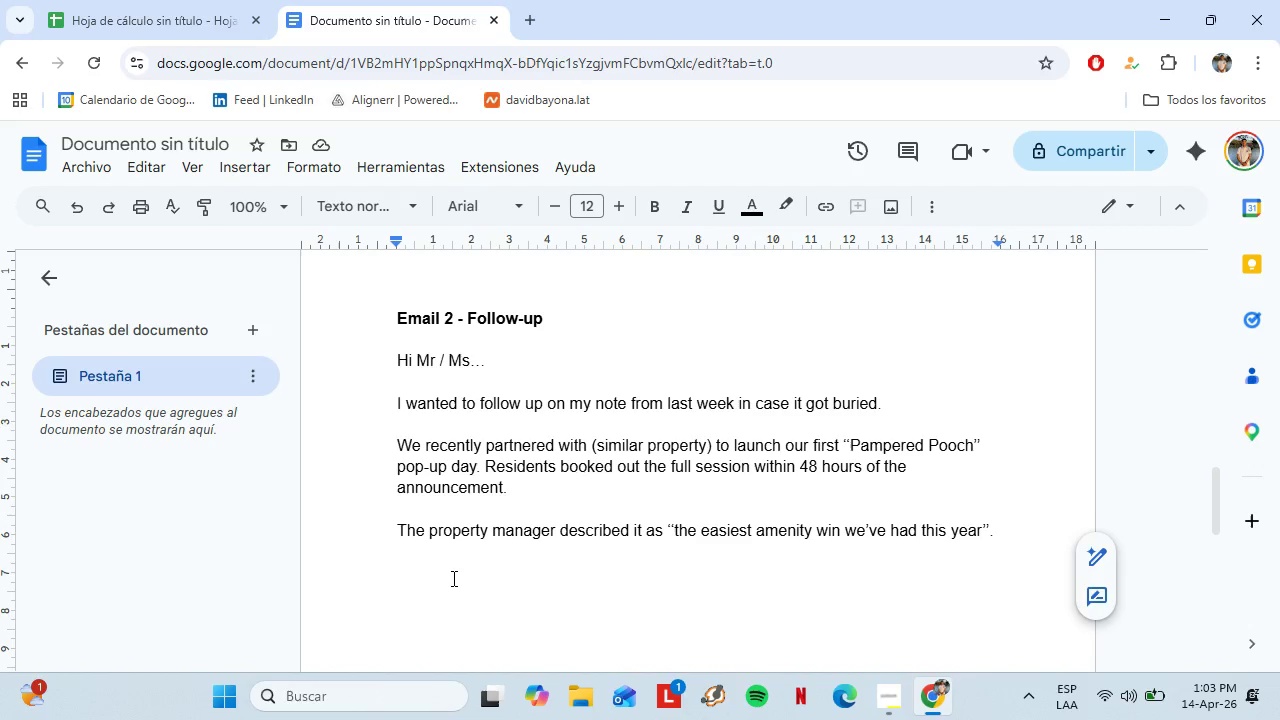 
wait(87.59)
 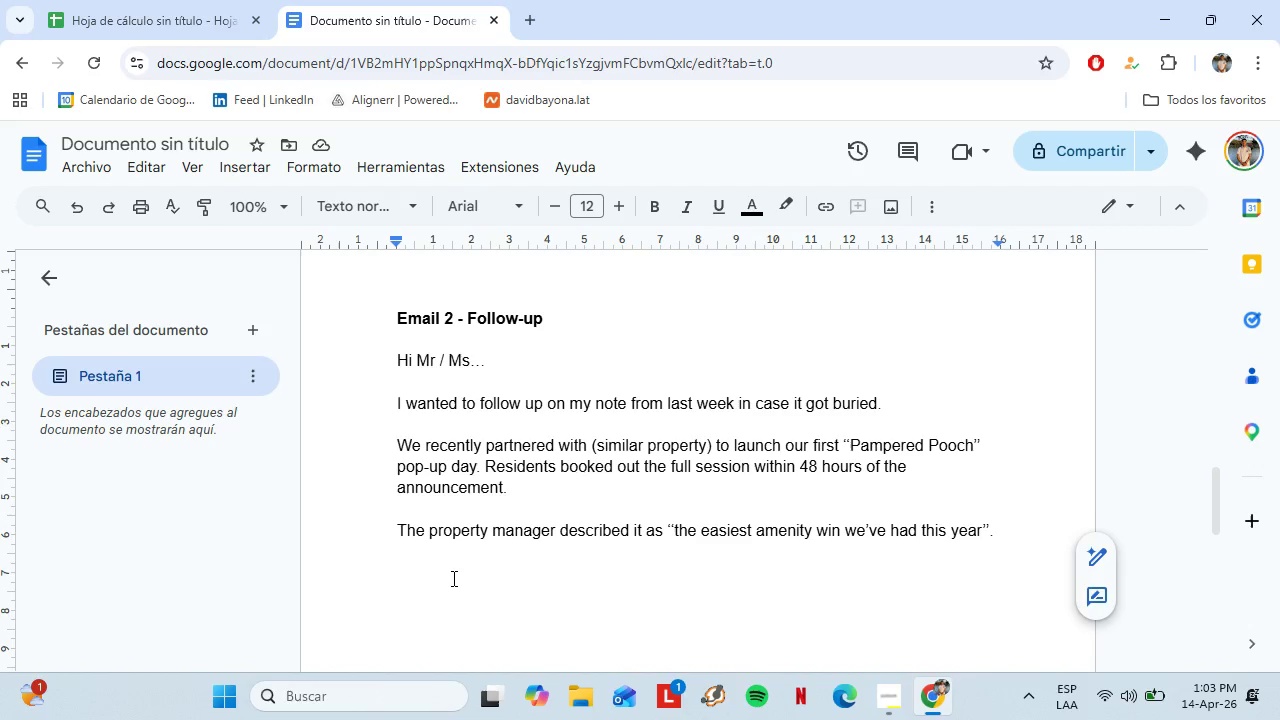 
type(I[d love to share a one page overviw)
key(Backspace)
type(ew of how the program works and what we hab)
key(Backspace)
type(ndle end-to-end )
key(Backspace)
type(. no comm)
key(Backspace)
key(Backspace)
key(Backspace)
key(Backspace)
type(No commin)
key(Backspace)
type(tment, just a quick look to see if it ali)
 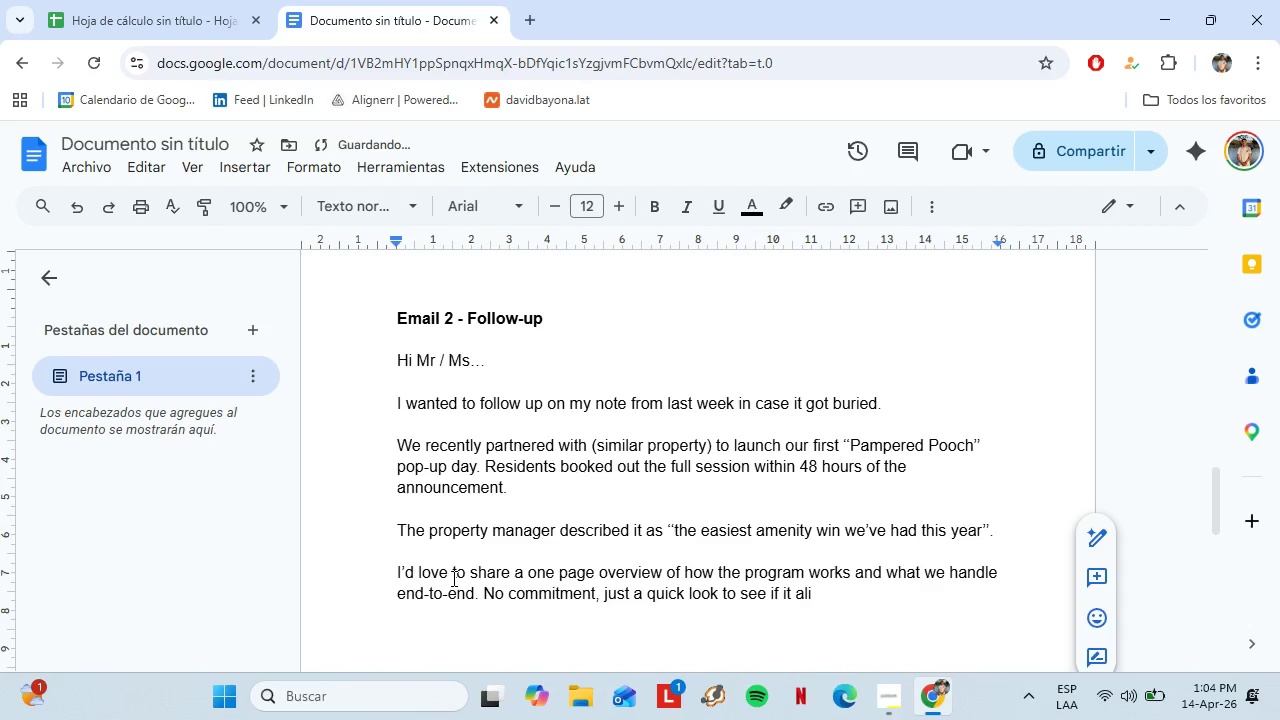 
type(gns with your resident experience goals.)
 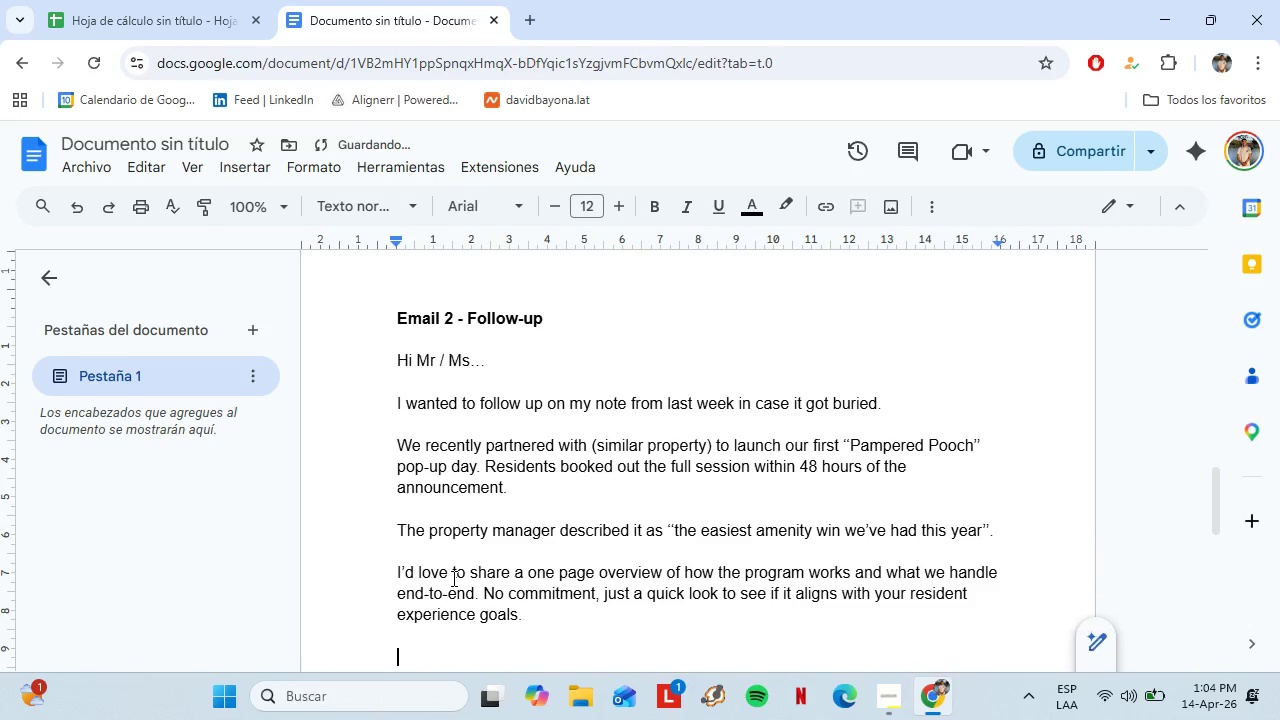 
key(Shift+Enter)
 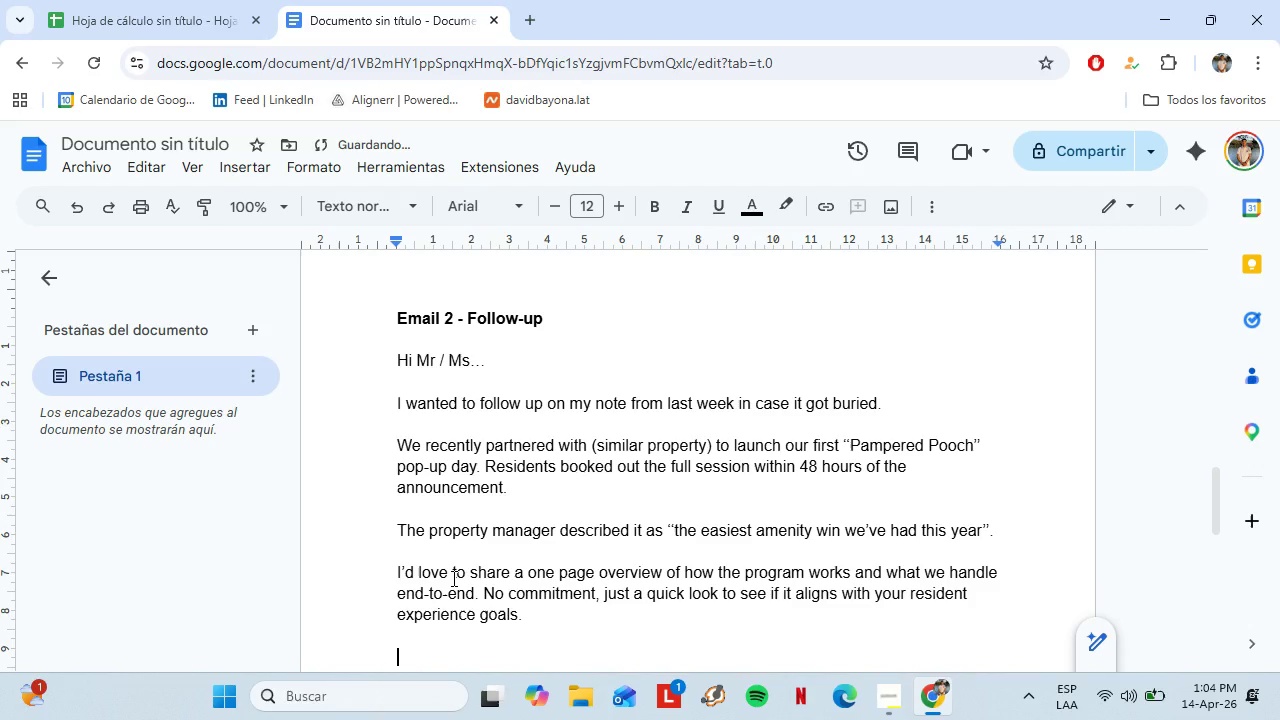 
key(Shift+Enter)
 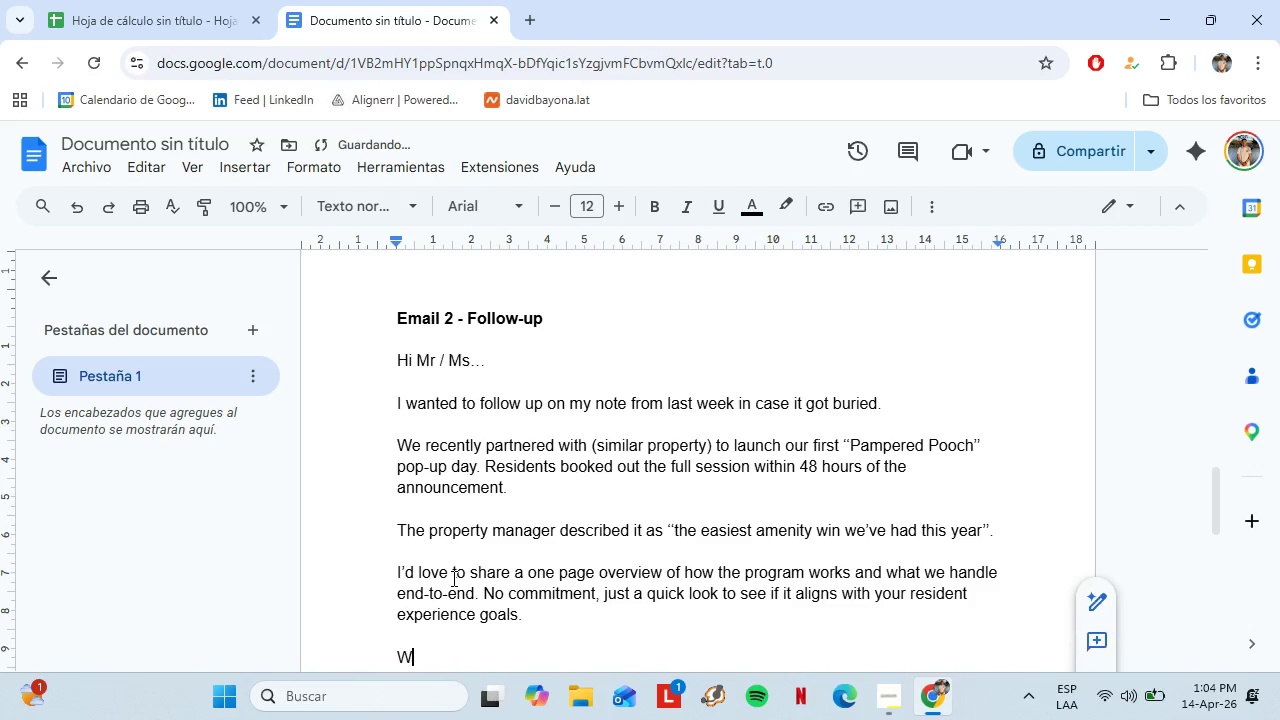 
type(Would a brief call this week worj])
key(Backspace)
type(ks )
key(Backspace)
key(Backspace)
type( fout)
key(Backspace)
key(Backspace)
key(Backspace)
type(or you{)
 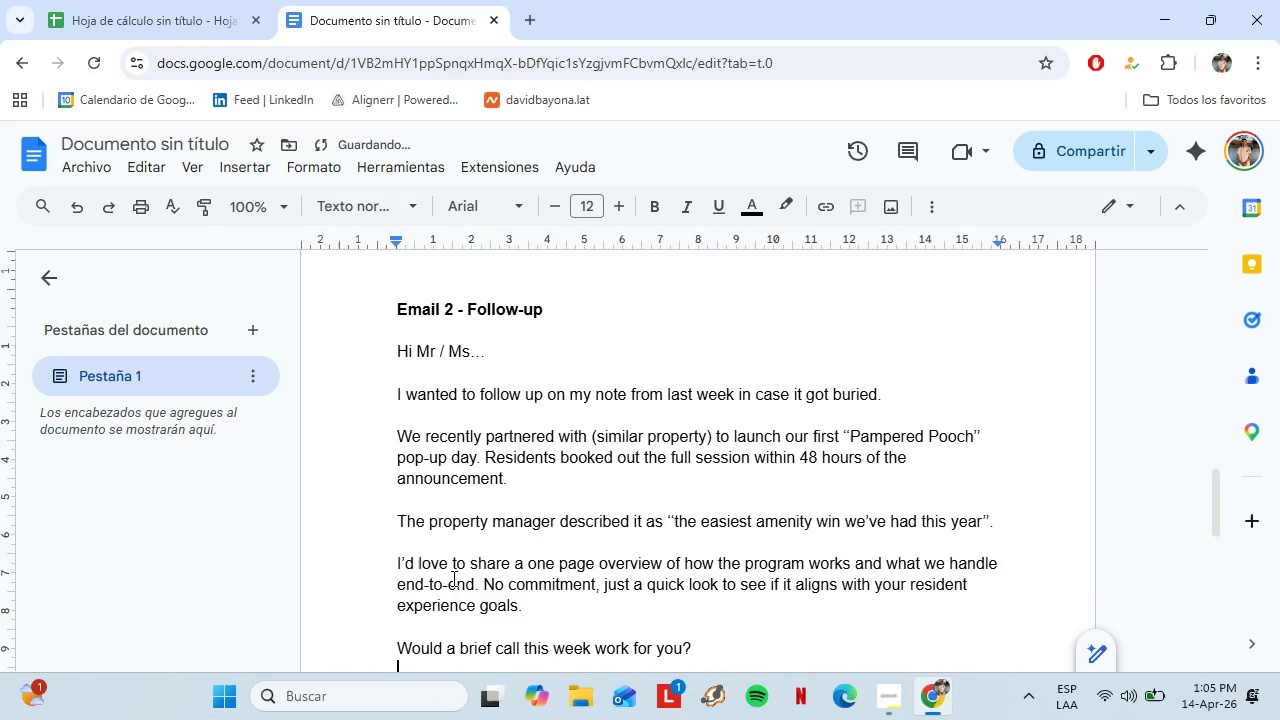 
key(Shift+Enter)
 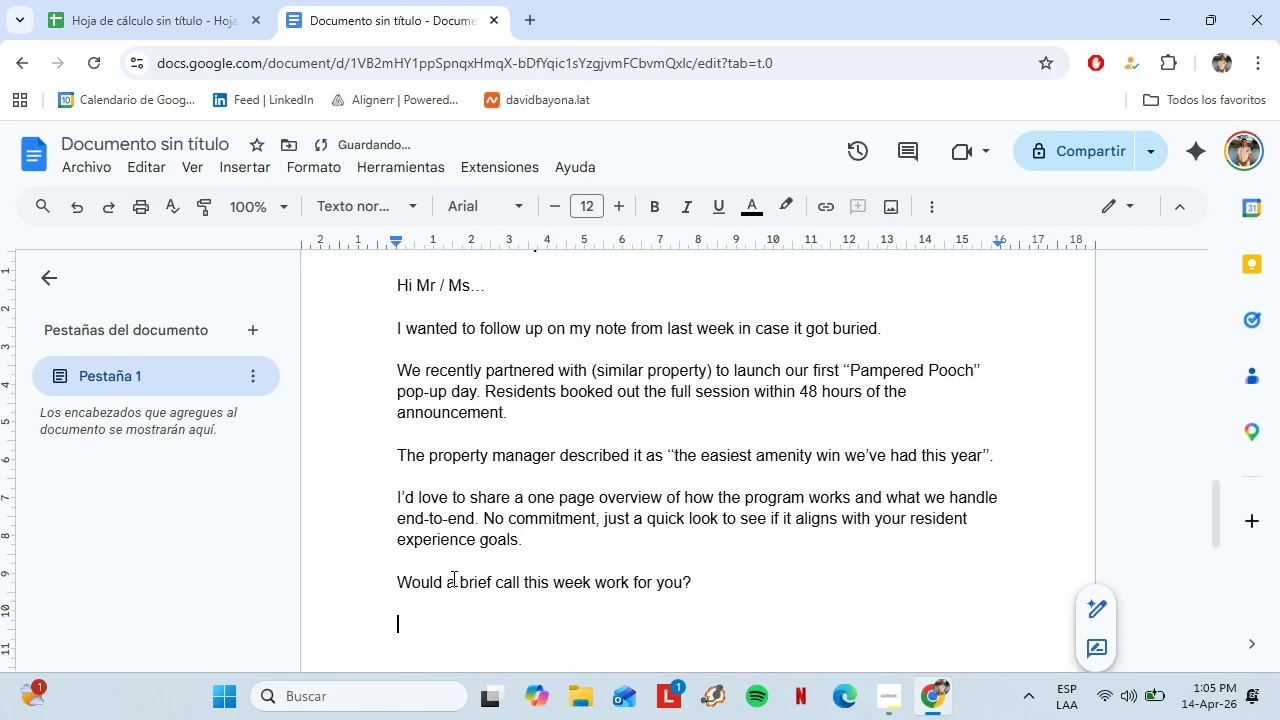 
key(Shift+Enter)
 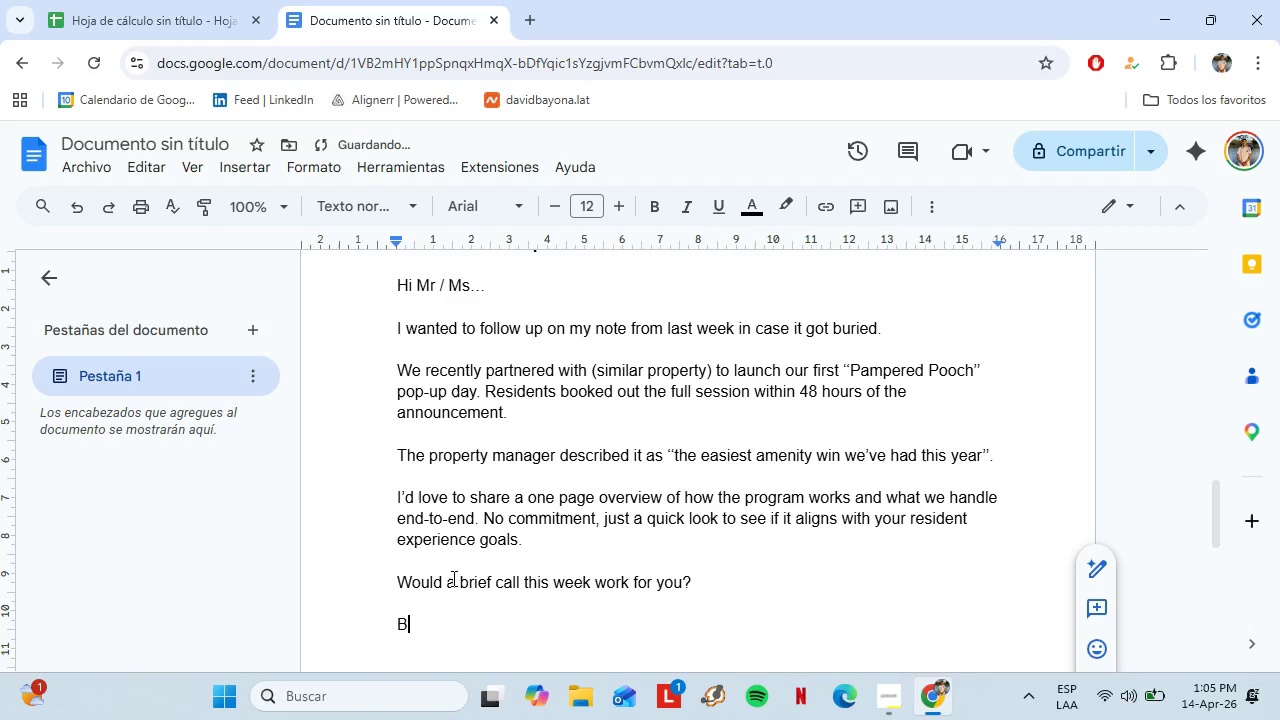 
type(Best, )
 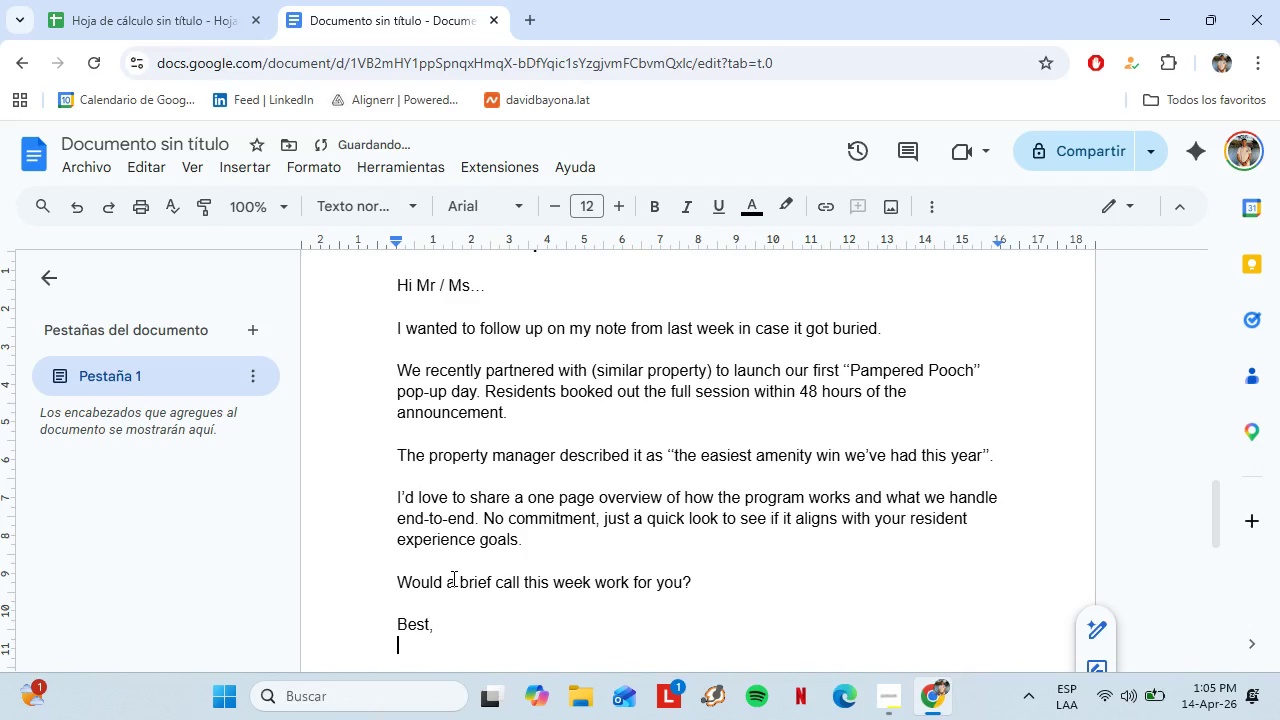 
key(Shift+Enter)
 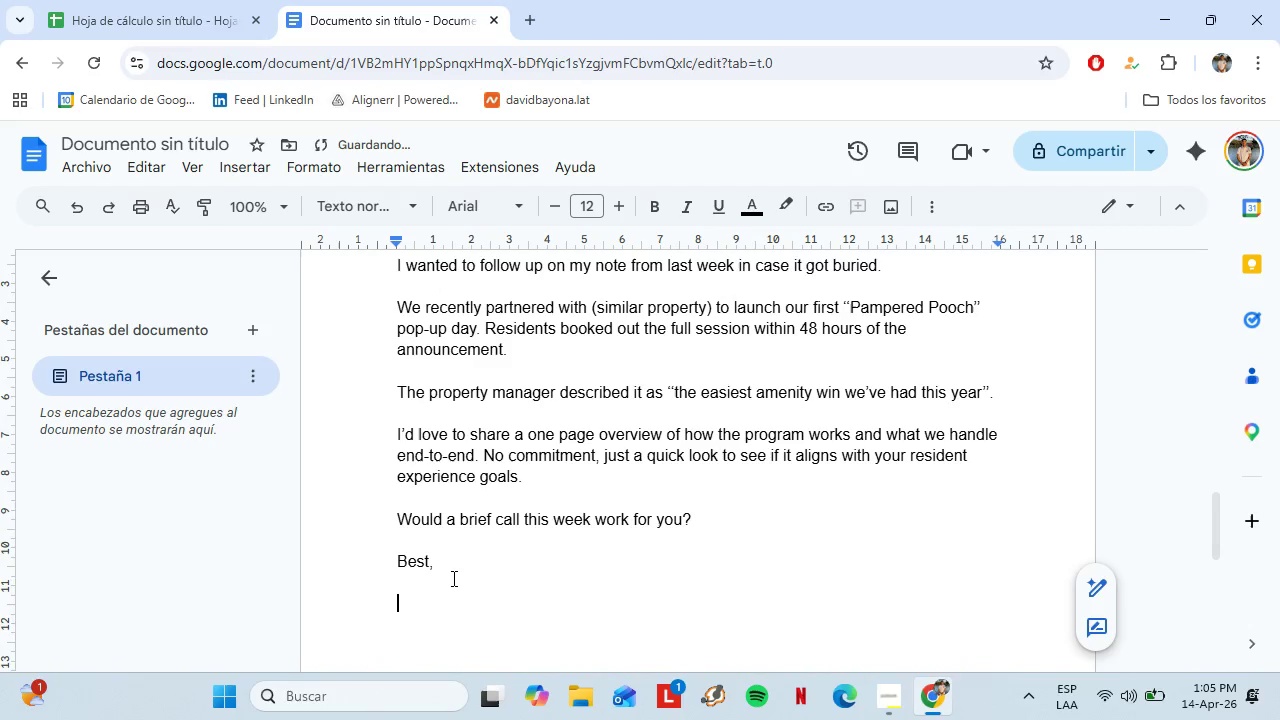 
key(Shift+Enter)
 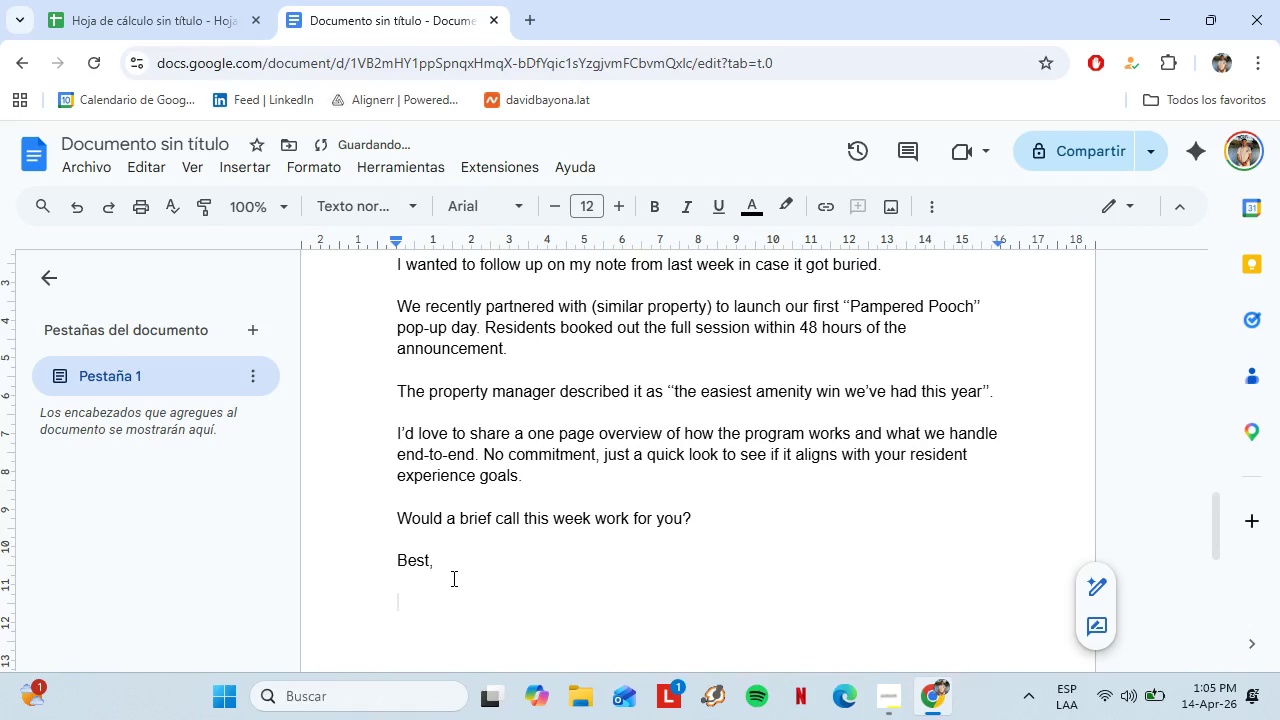 
type(*n)
key(Backspace)
type(Name()
 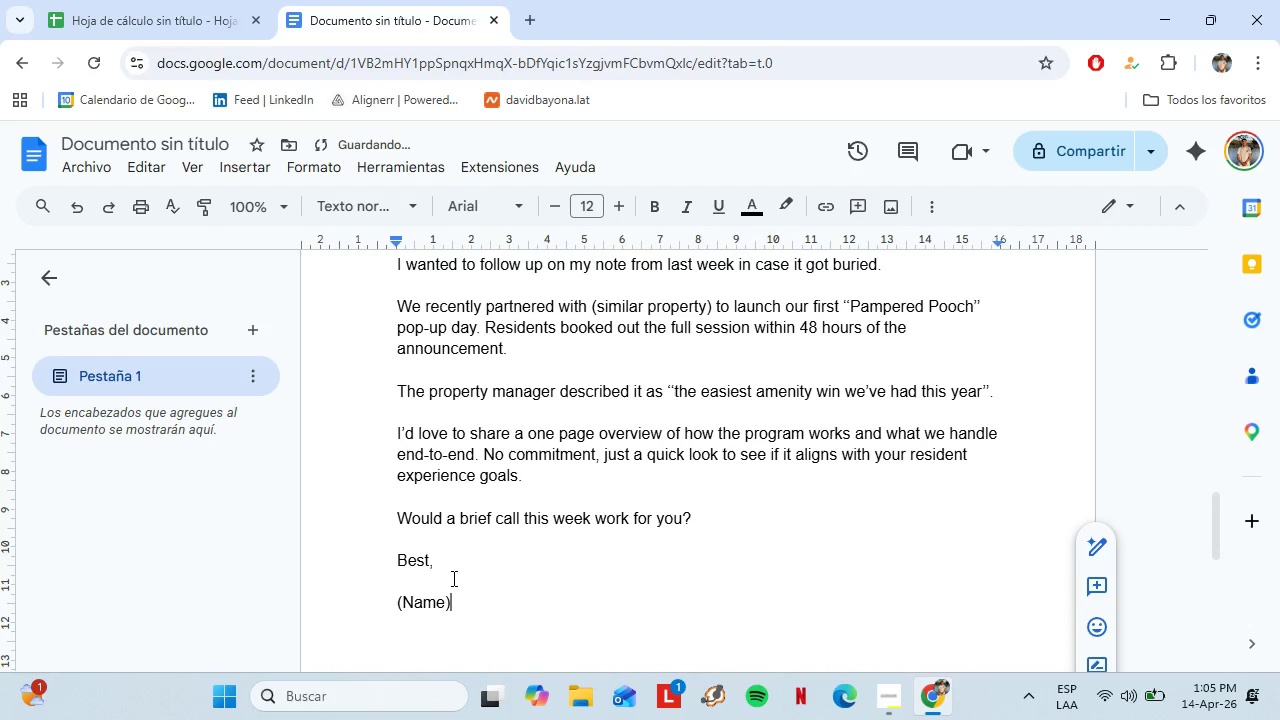 
 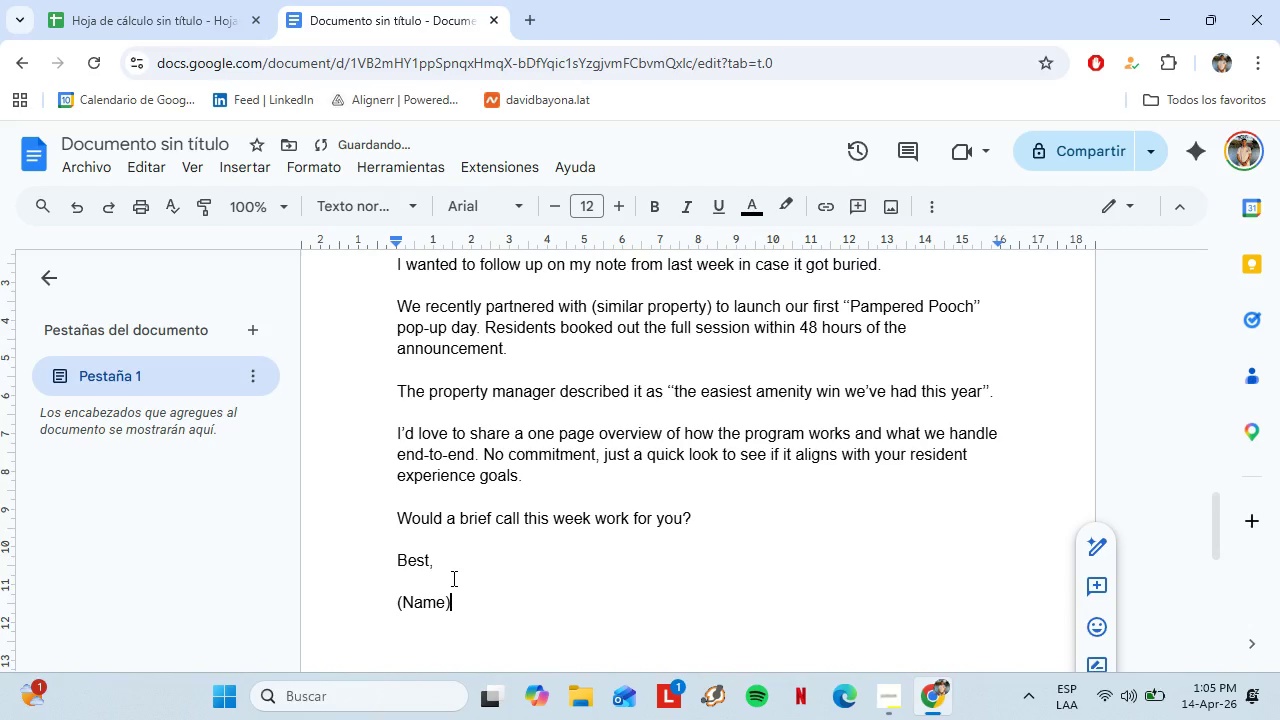 
hold_key(key=ShiftLeft, duration=0.97)
 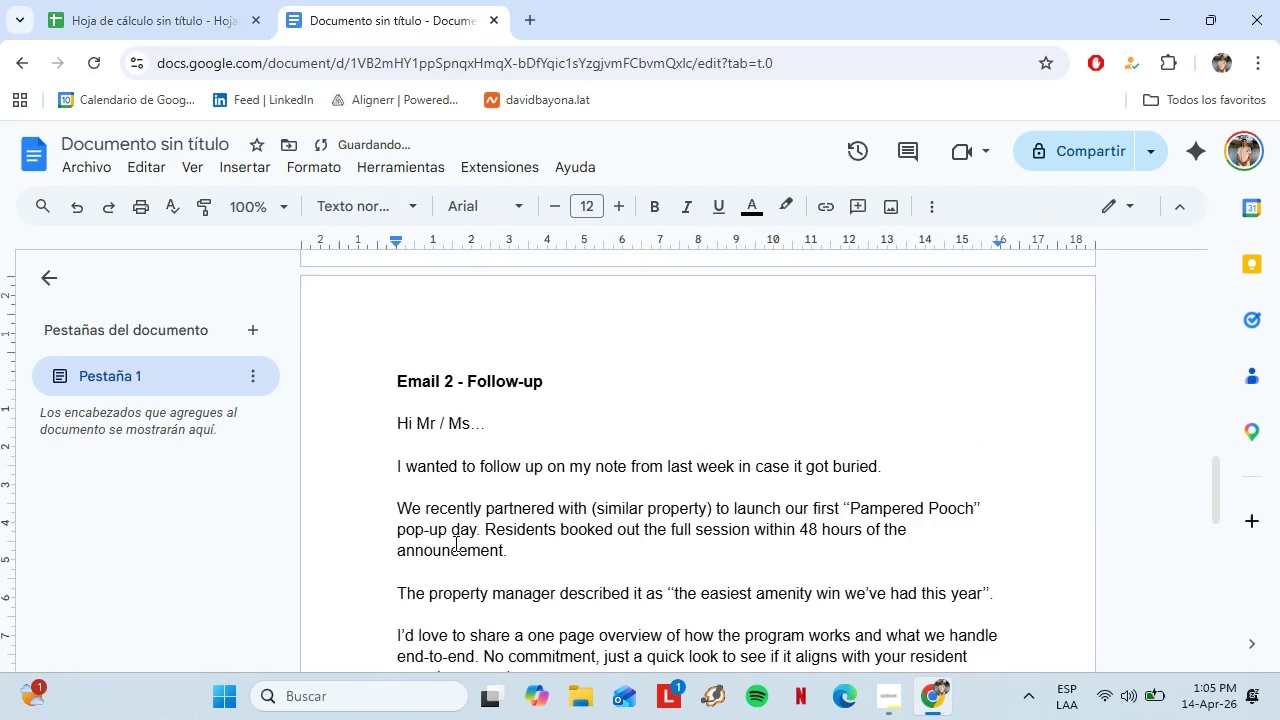 
hold_key(key=ShiftLeft, duration=19.77)
scroll: coordinate [459, 427], scroll_direction: up, amount: 7.0
 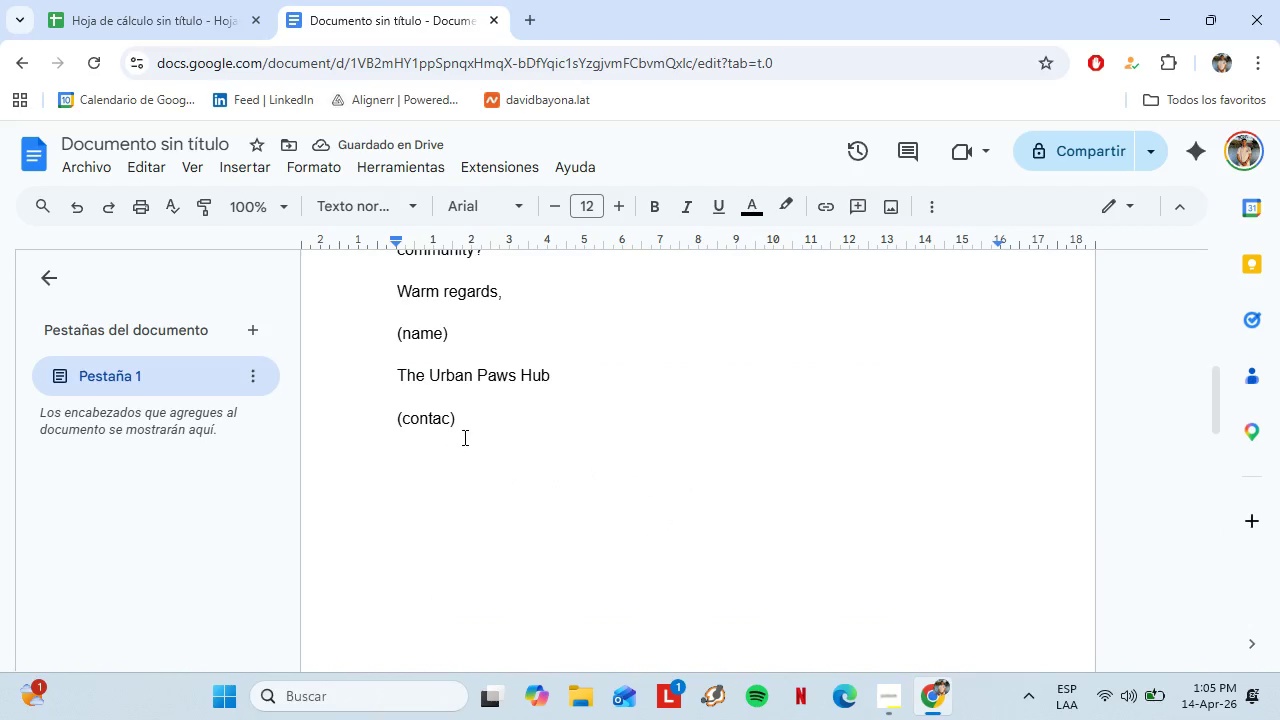 
left_click_drag(start_coordinate=[468, 435], to_coordinate=[392, 341])
 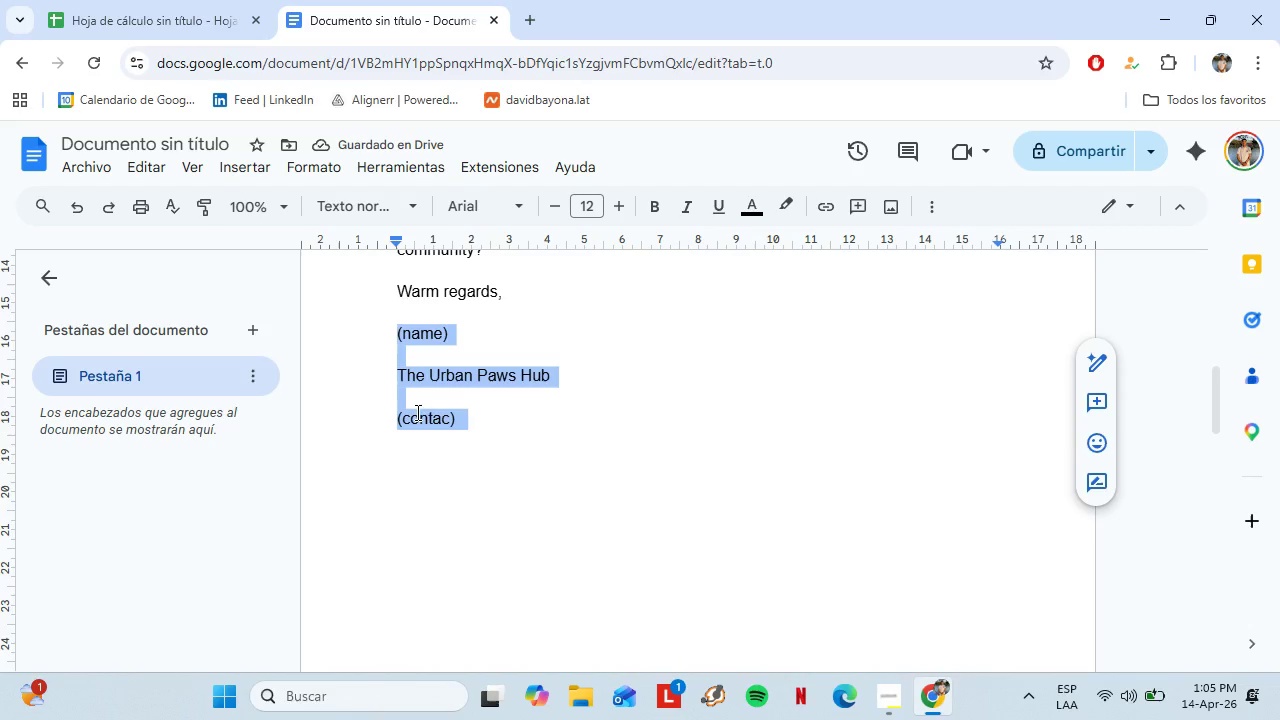 
key(Control+C)
 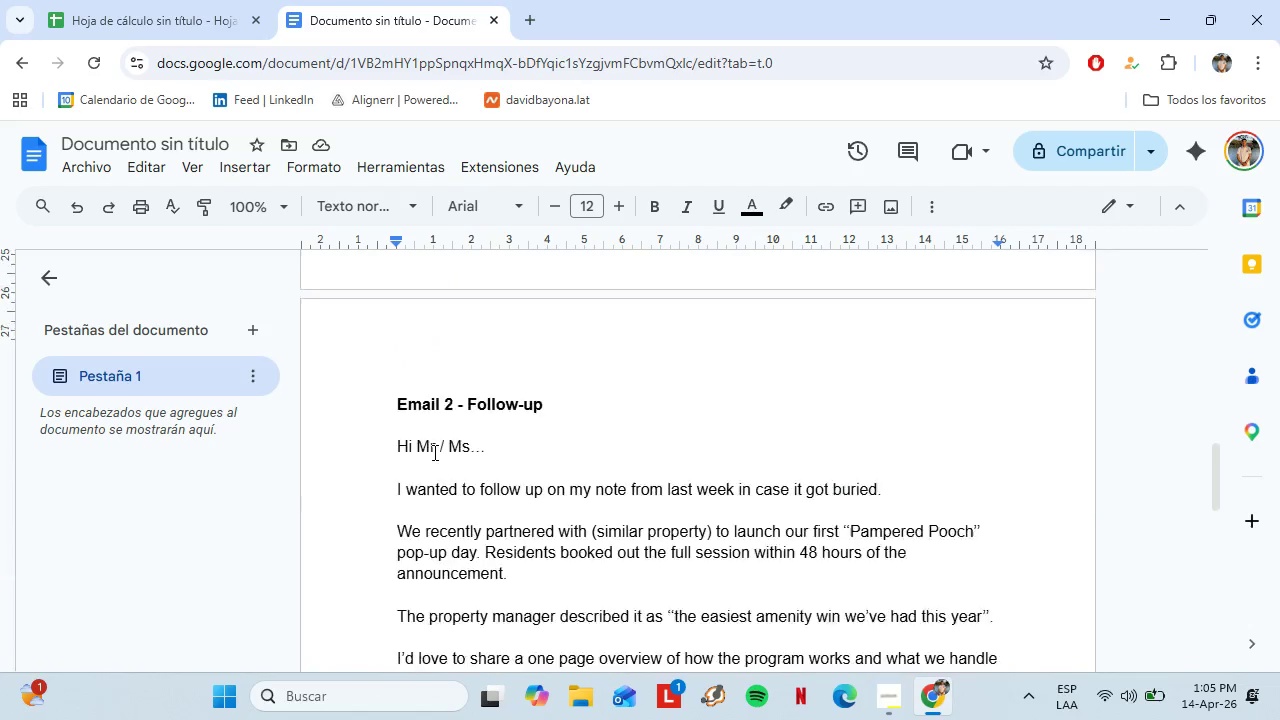 
scroll: coordinate [434, 453], scroll_direction: down, amount: 10.0
 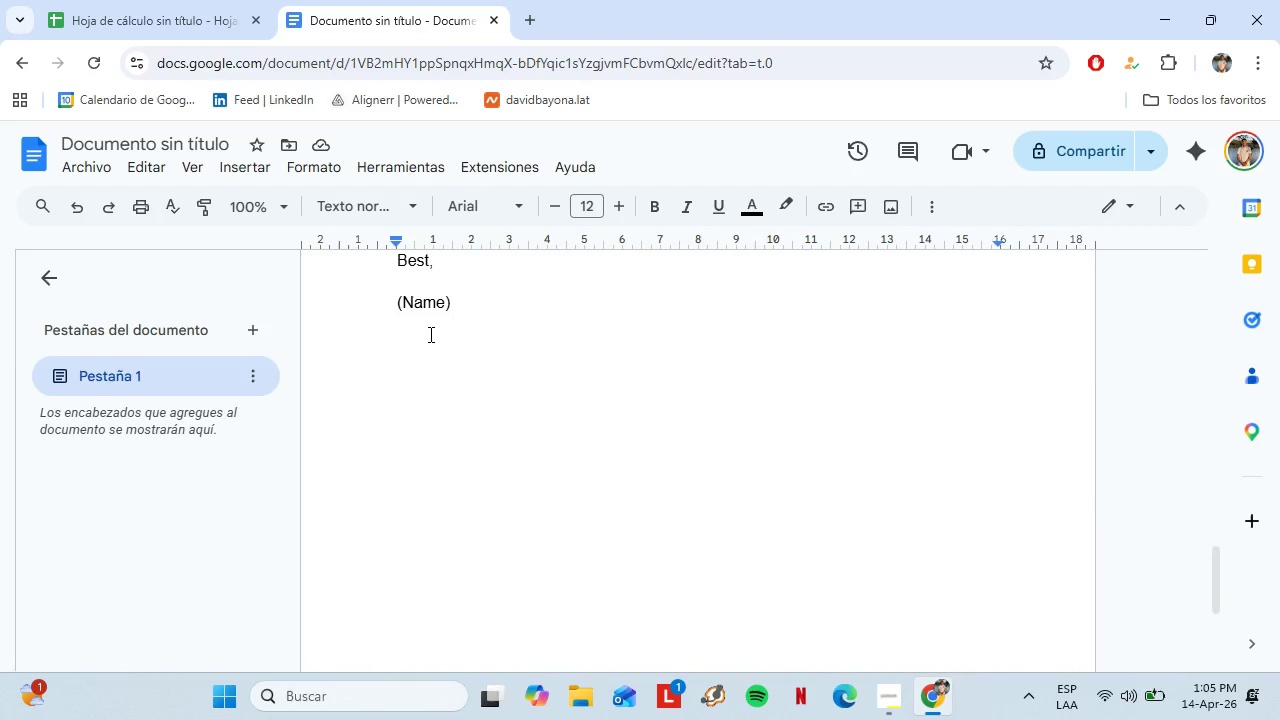 
left_click([429, 334])
 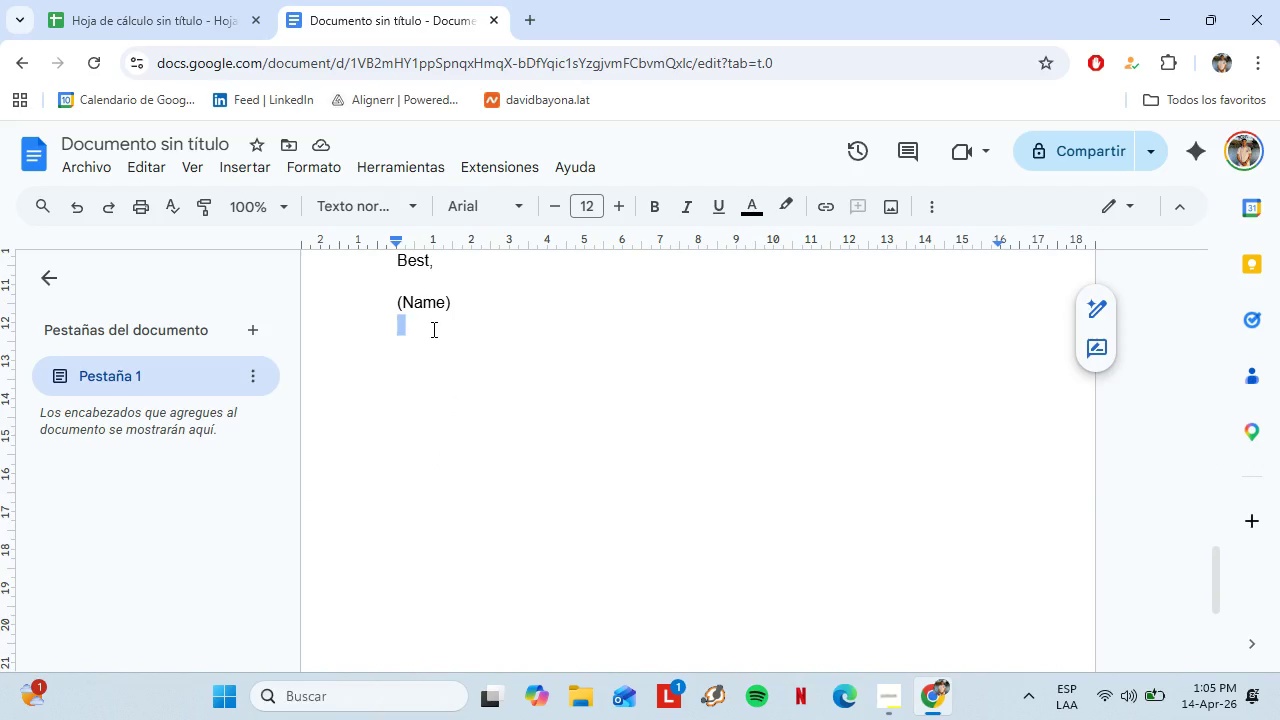 
triple_click([432, 329])
 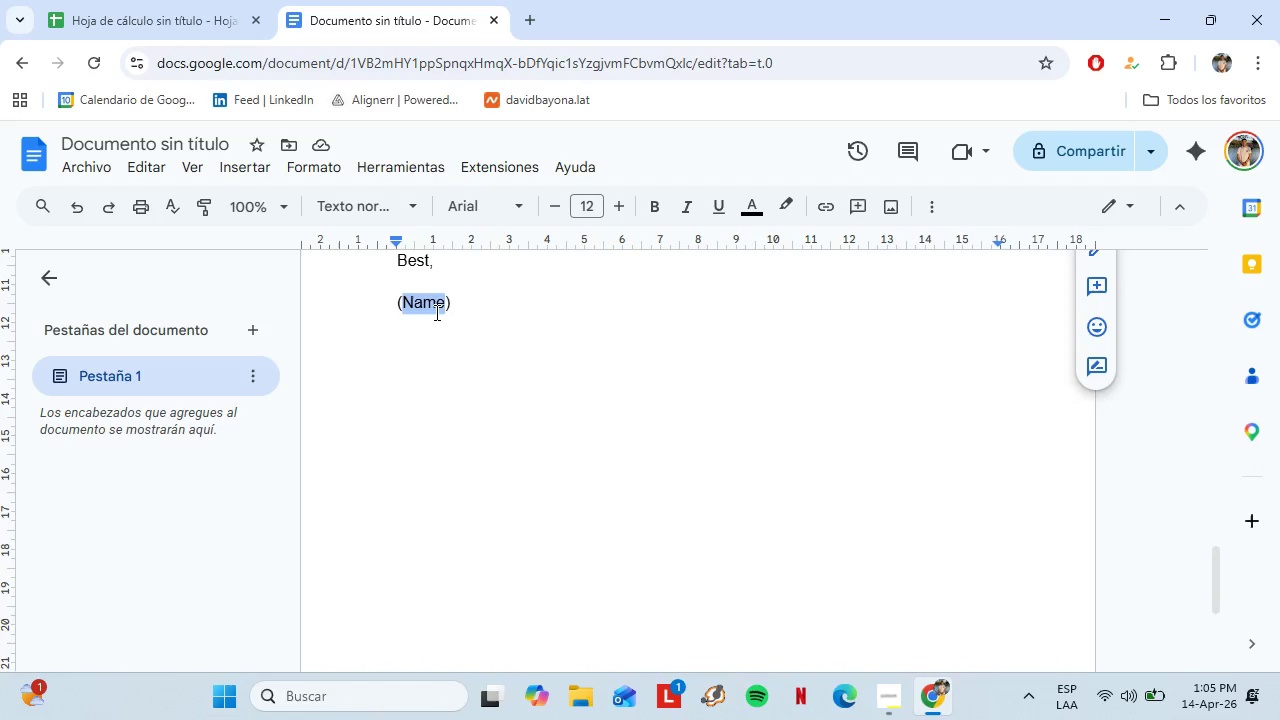 
double_click([435, 312])
 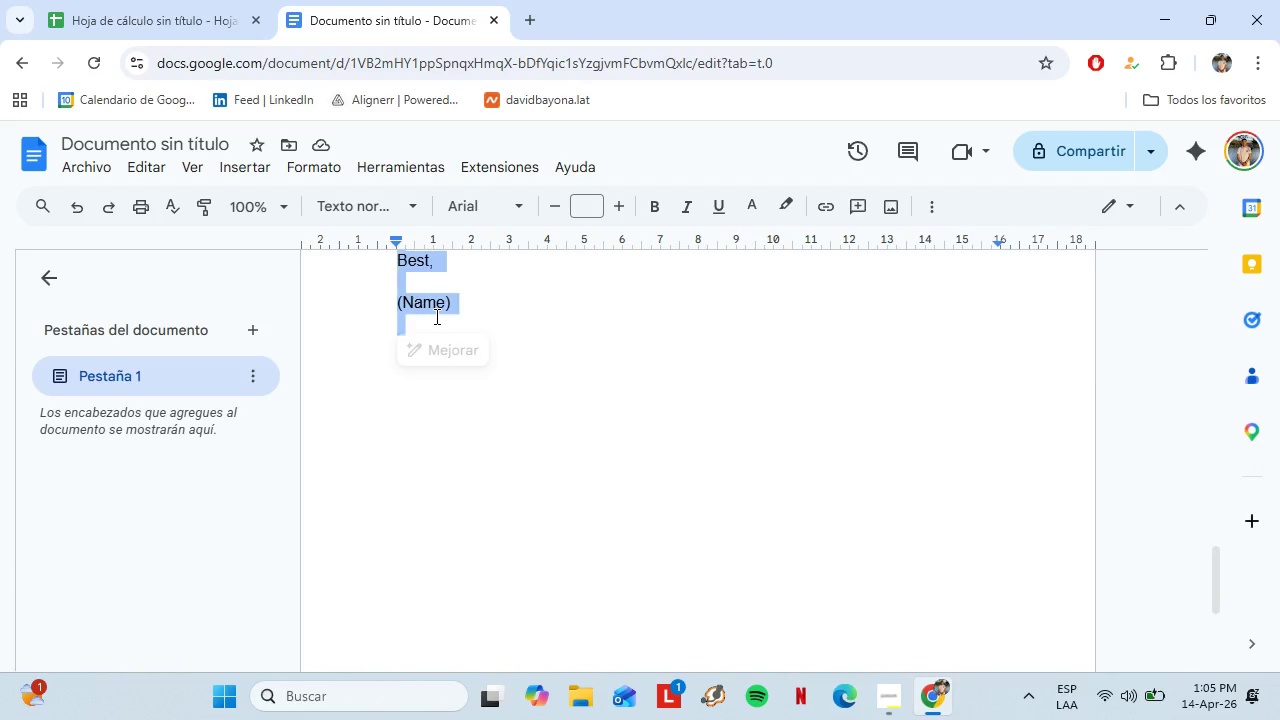 
triple_click([435, 316])
 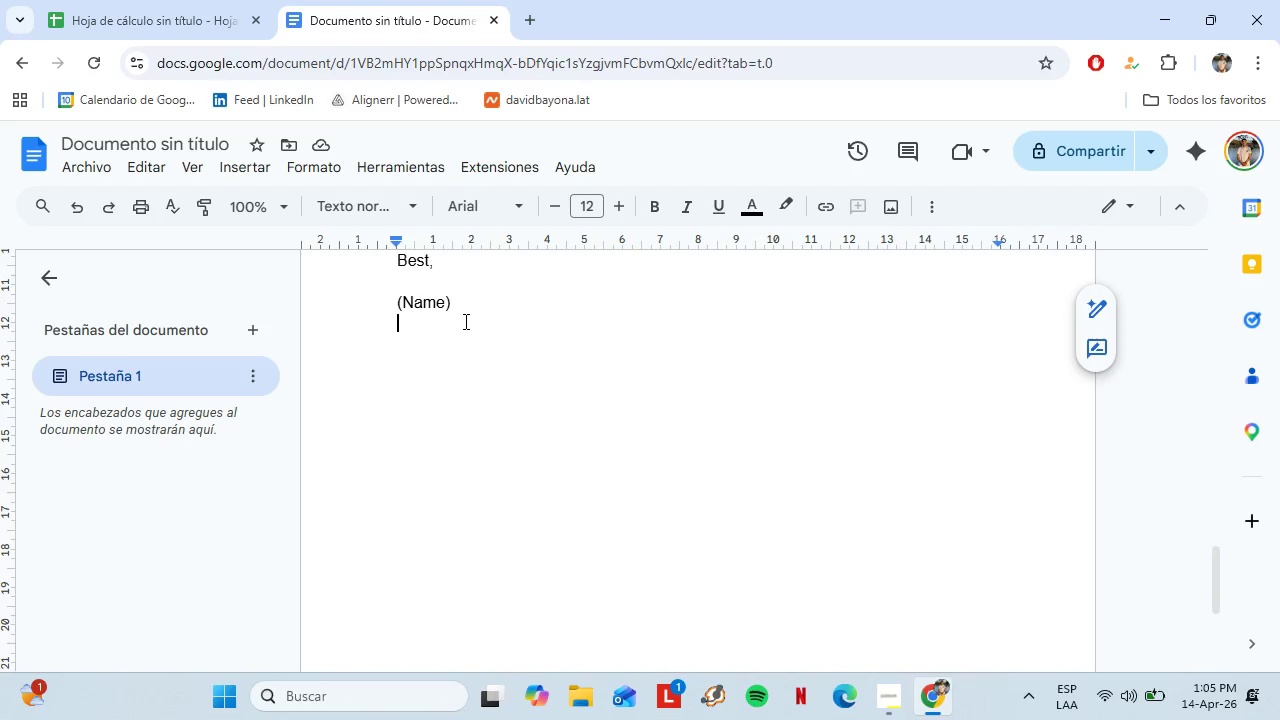 
left_click_drag(start_coordinate=[464, 321], to_coordinate=[399, 308])
 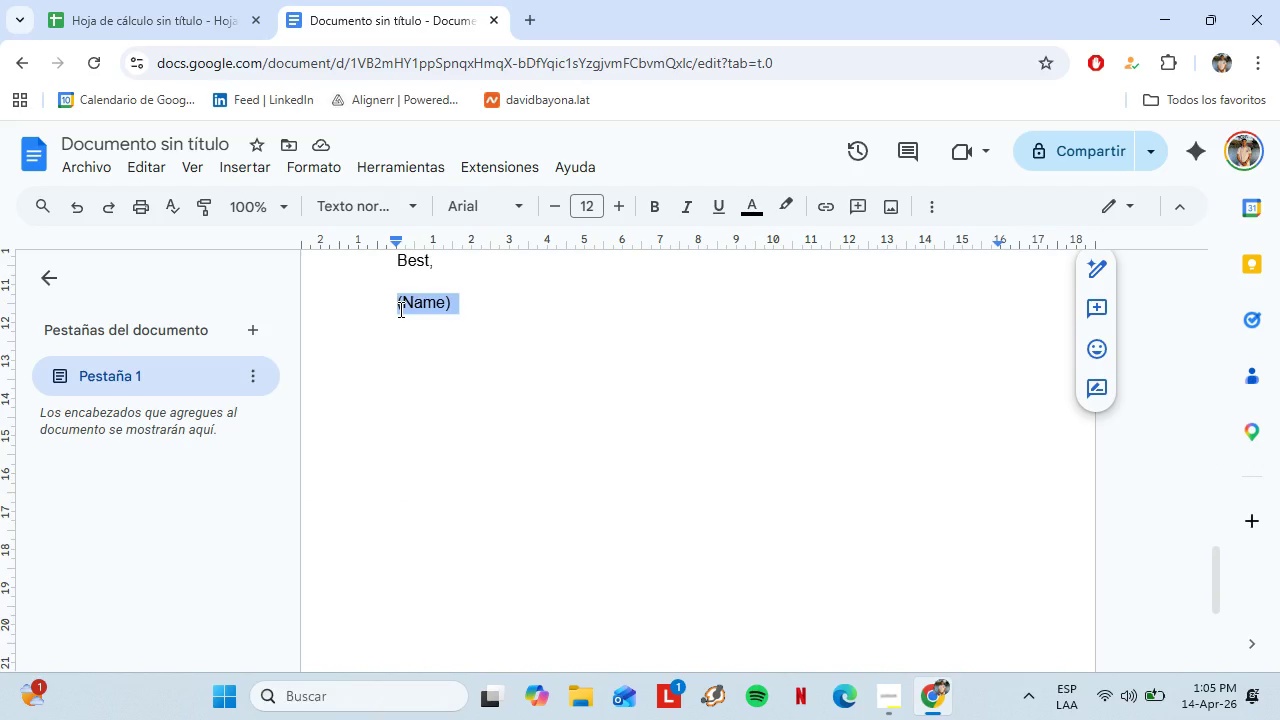 
key(Control+V)
 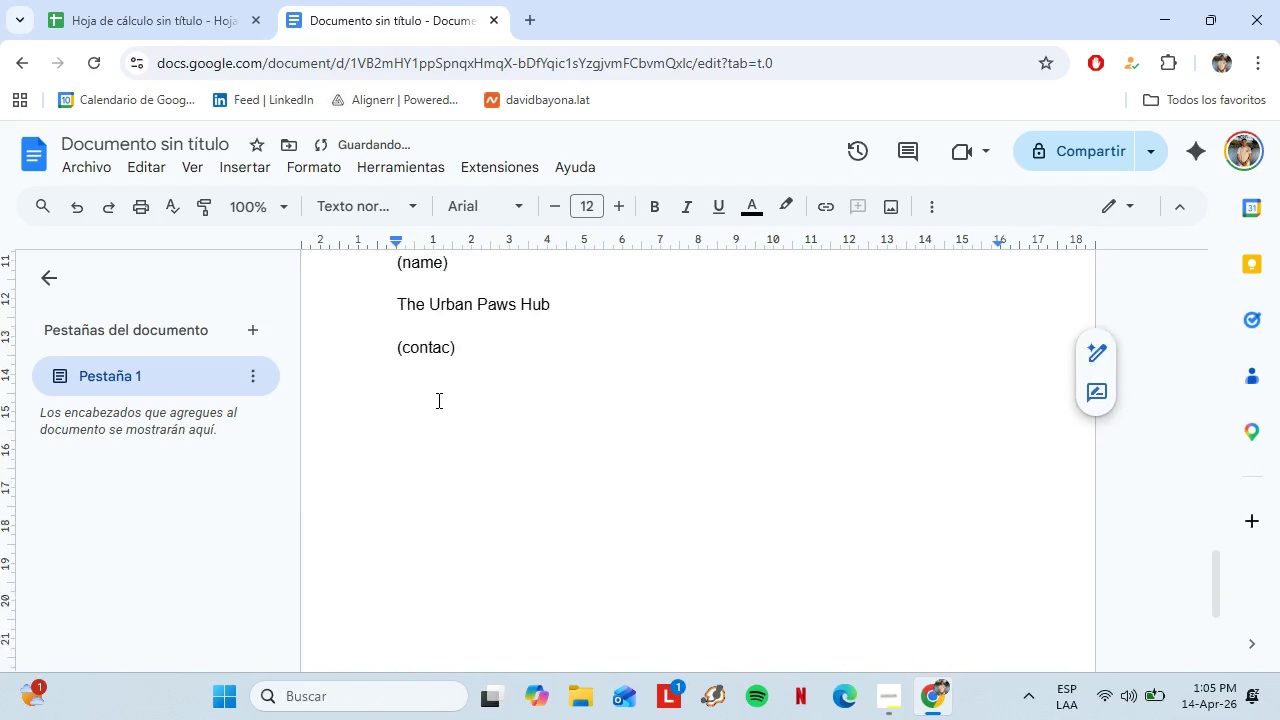 
scroll: coordinate [436, 411], scroll_direction: down, amount: 8.0
 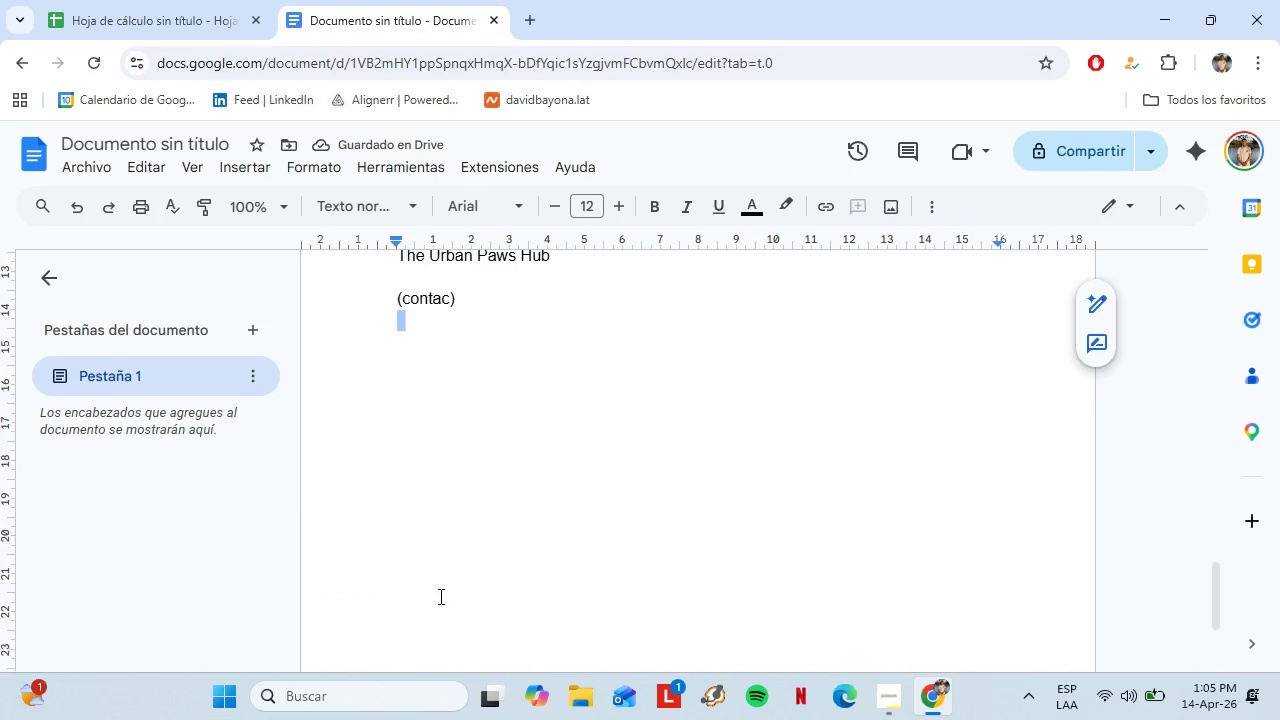 
double_click([440, 596])
 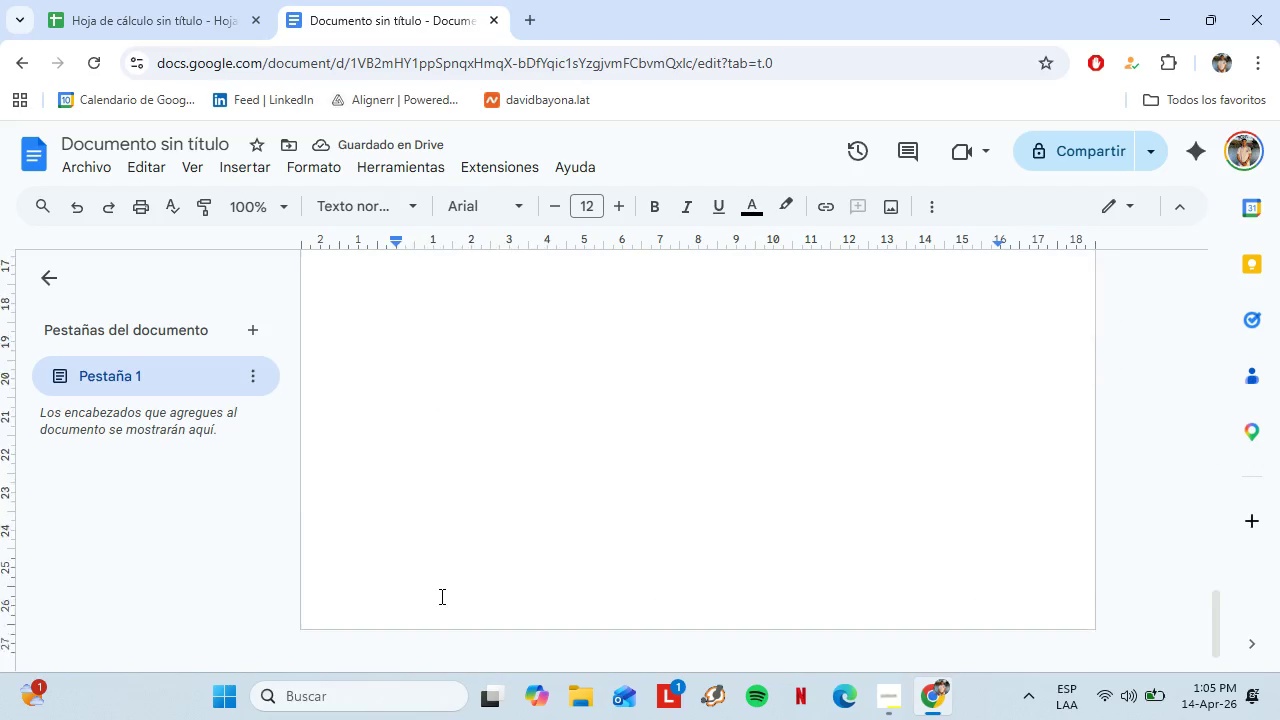 
scroll: coordinate [440, 596], scroll_direction: down, amount: 2.0
 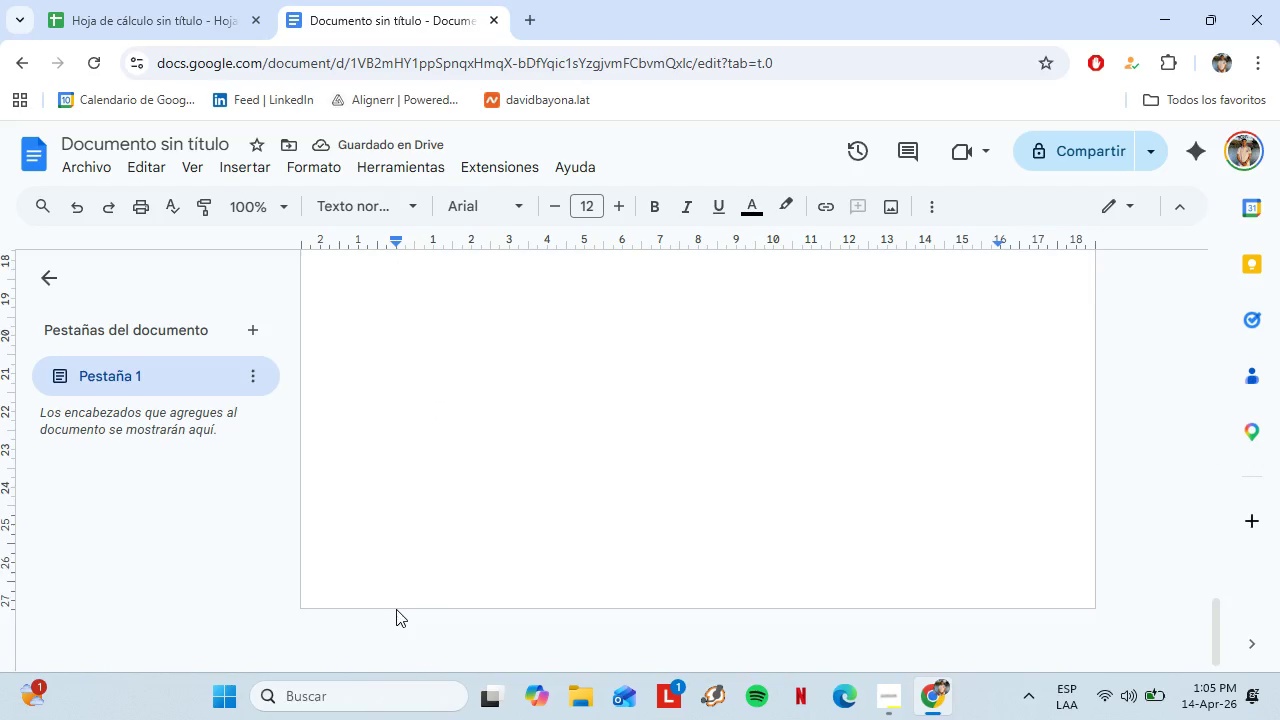 
hold_key(key=Enter, duration=1.06)
 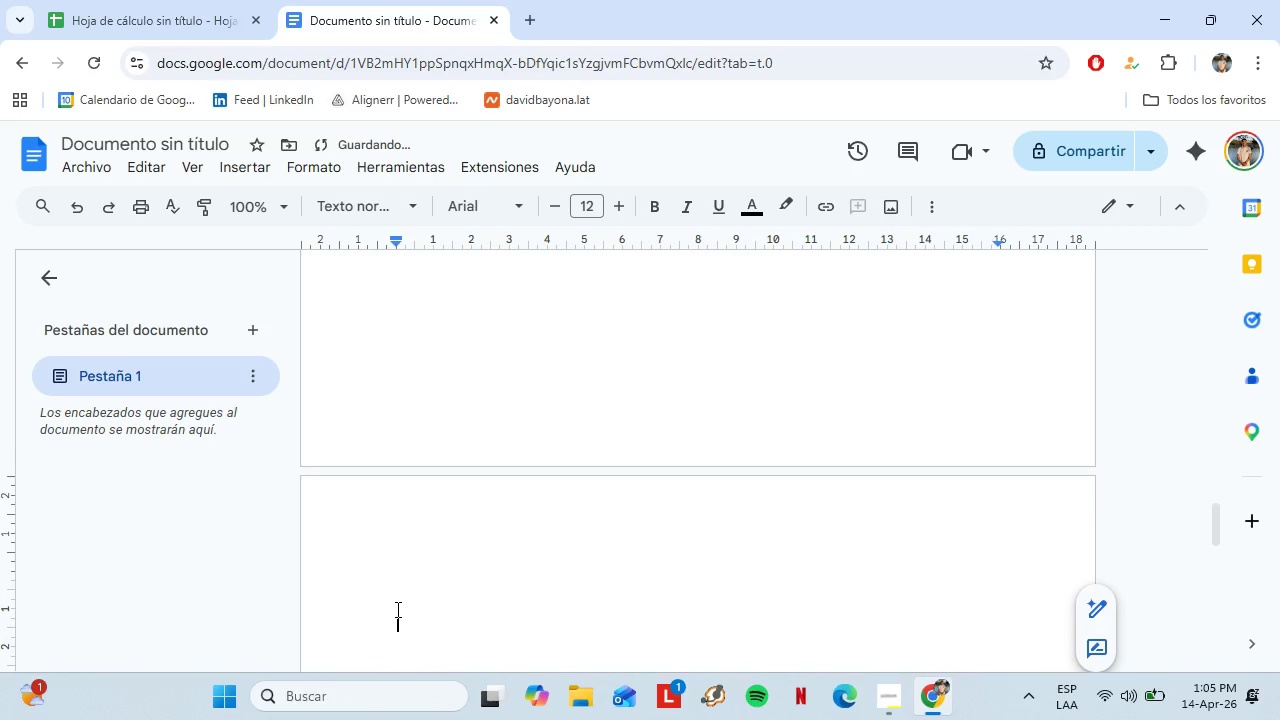 
key(Enter)
 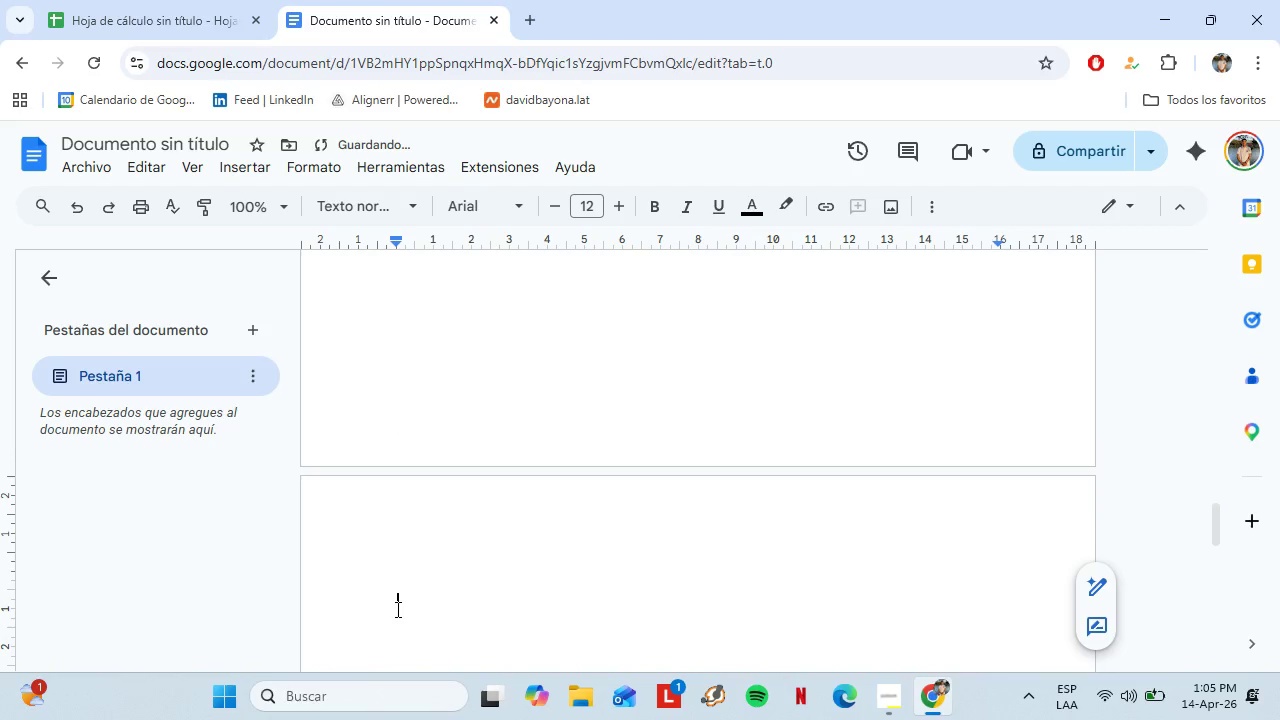 
key(Backspace)
 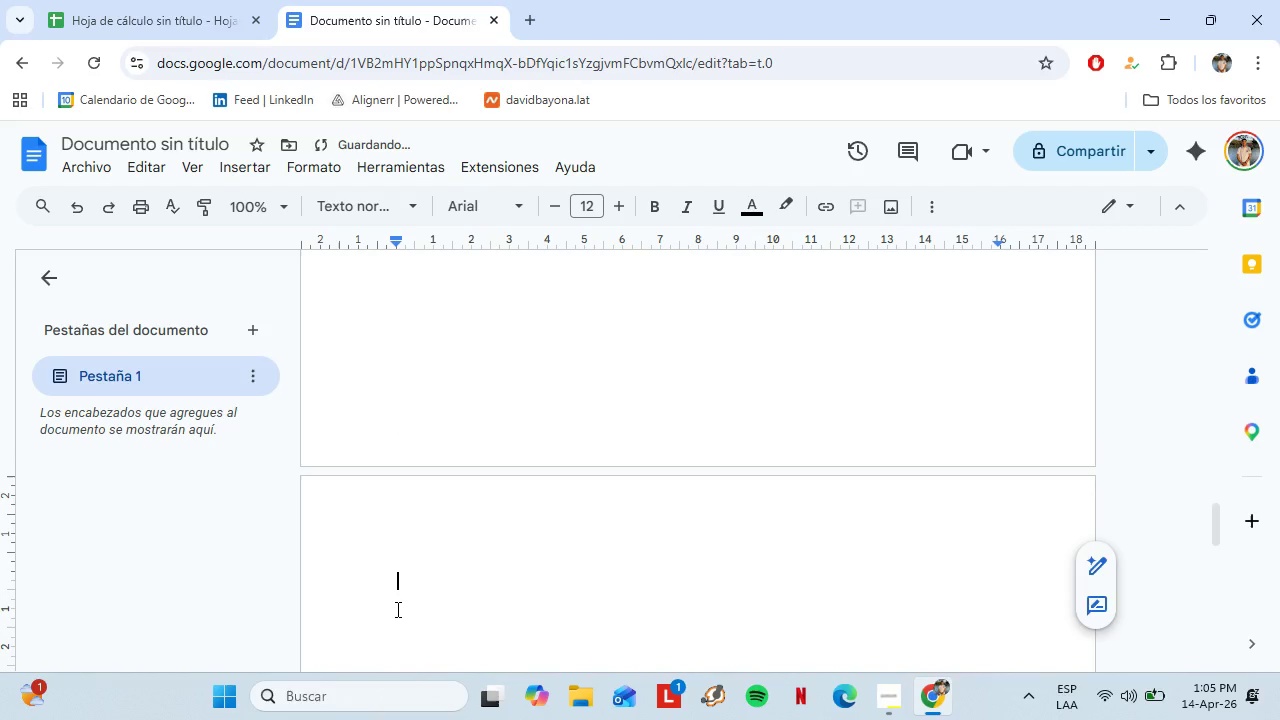 
key(Backspace)
 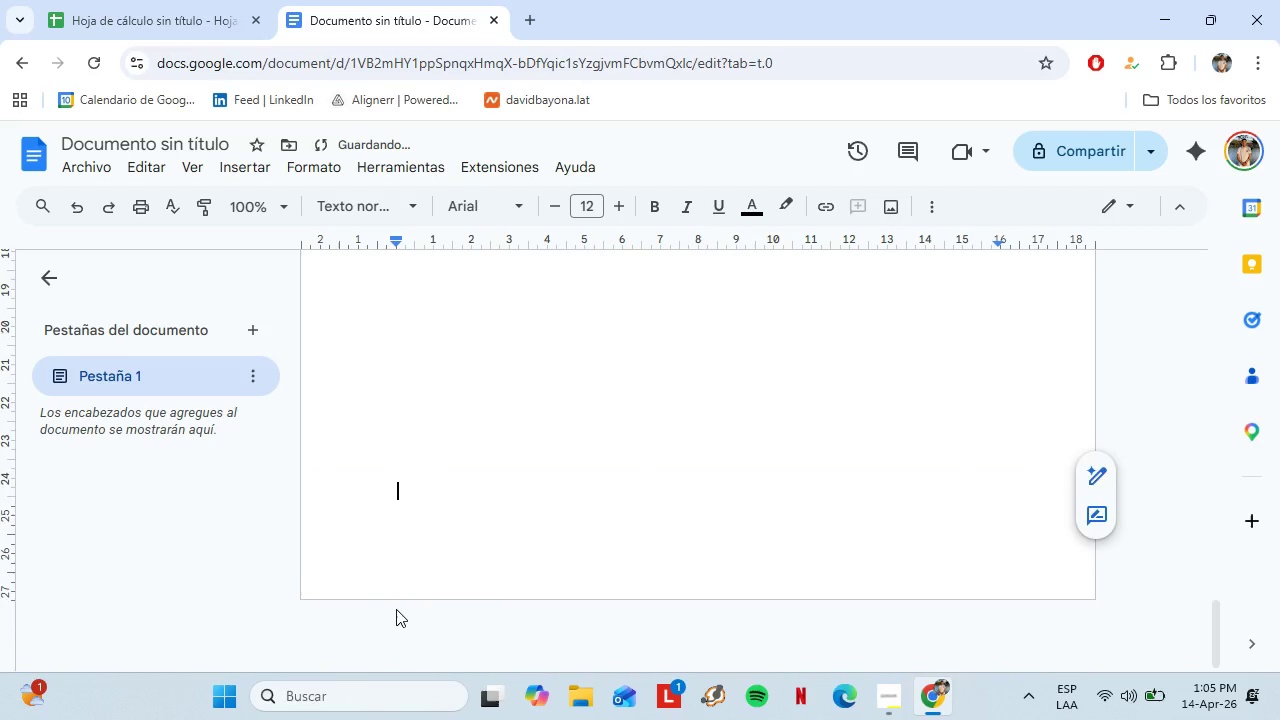 
key(Backspace)
 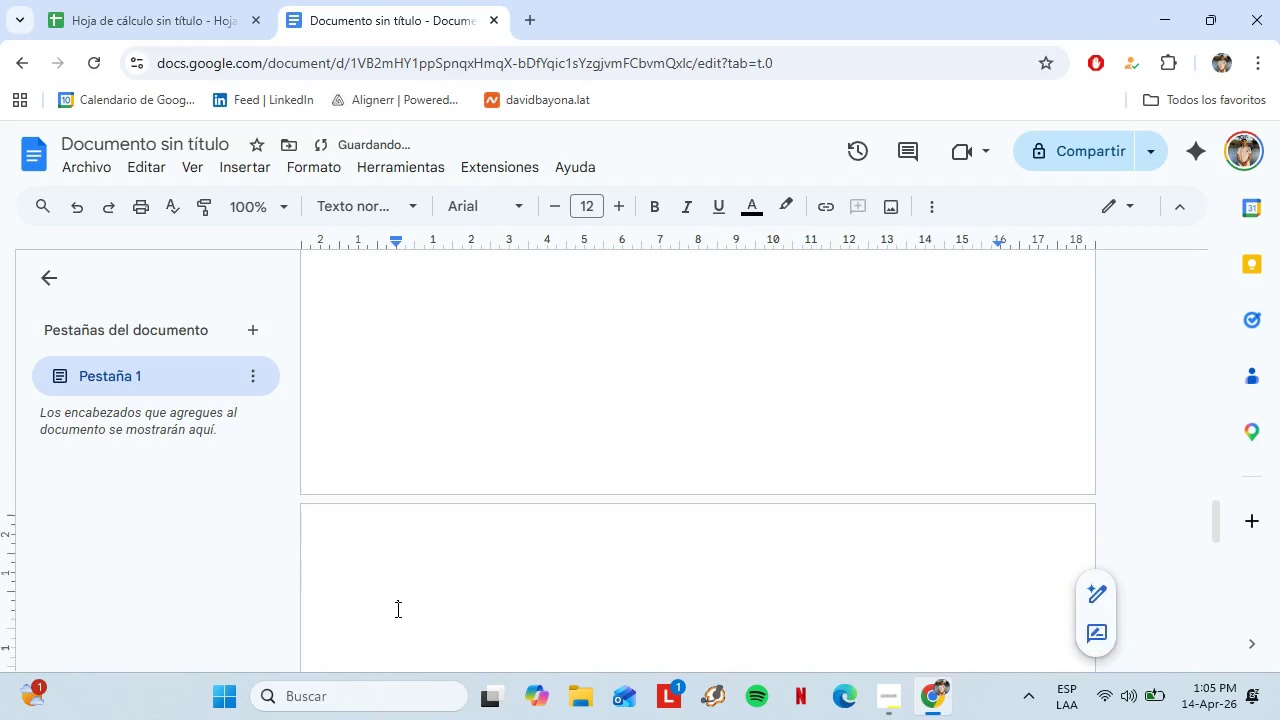 
key(Enter)
 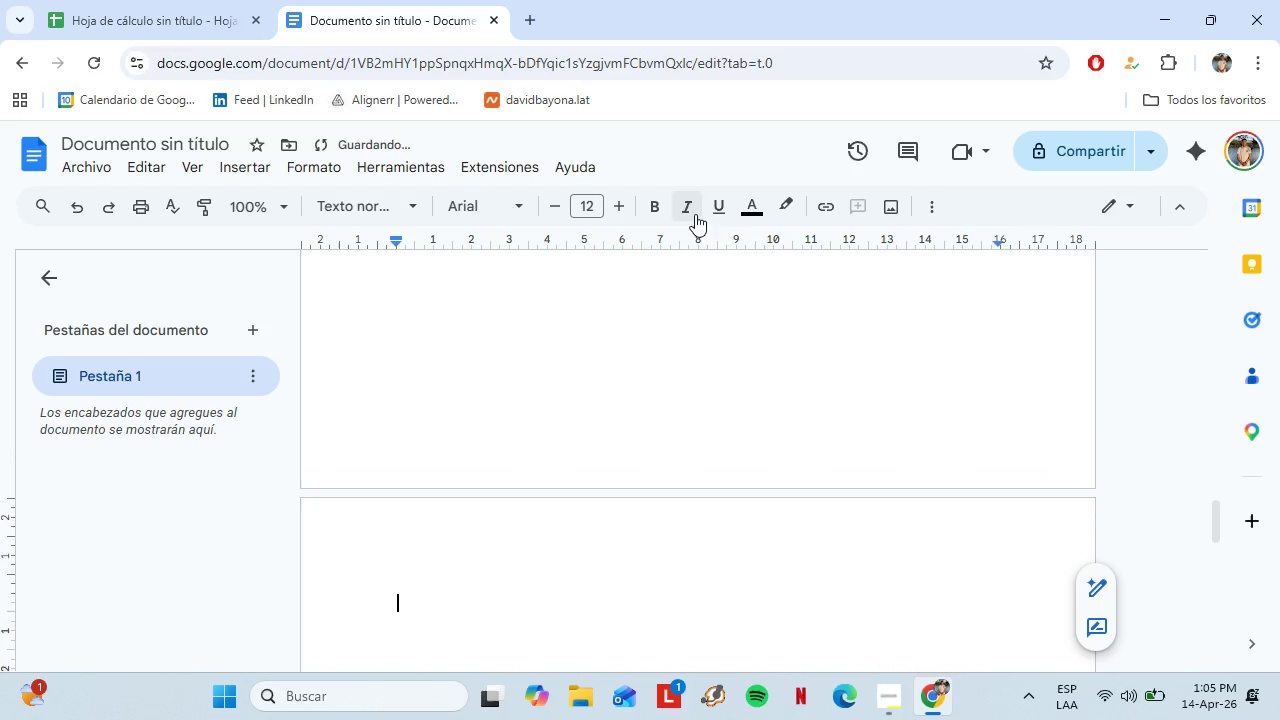 
left_click([664, 202])
 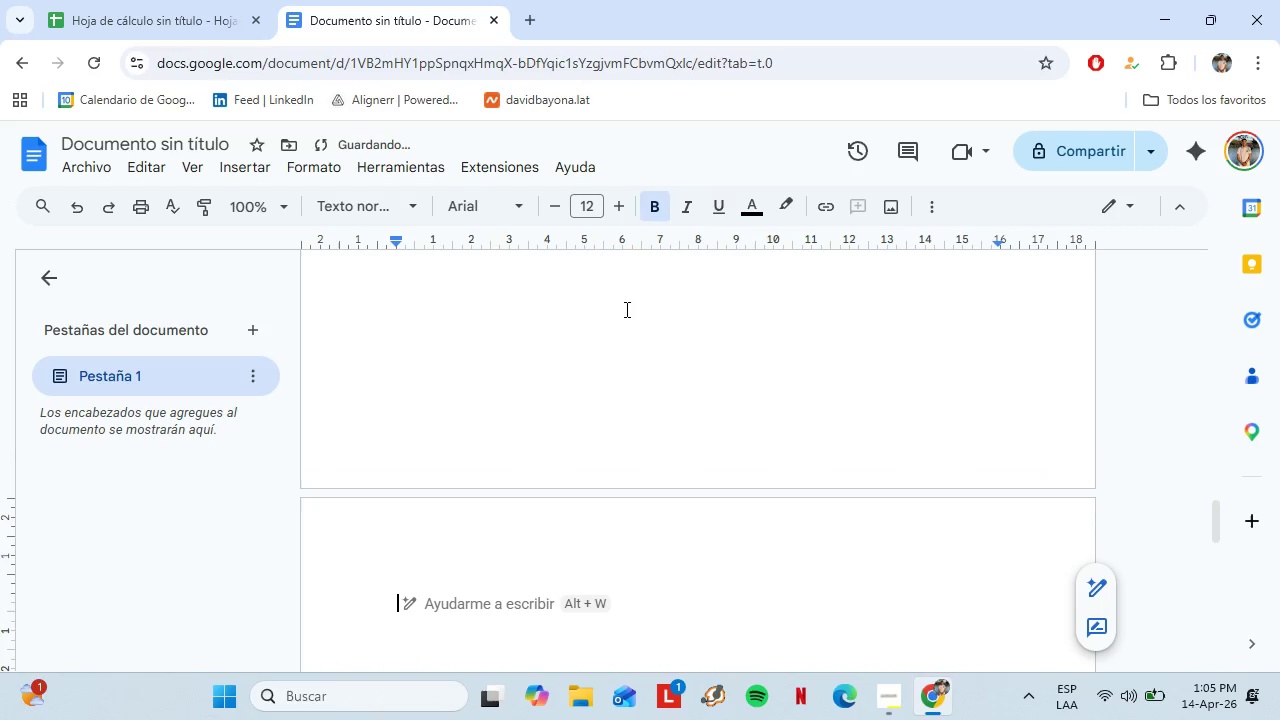 
type(Email 3 - Follow.)
key(Backspace)
type(-up 2)
 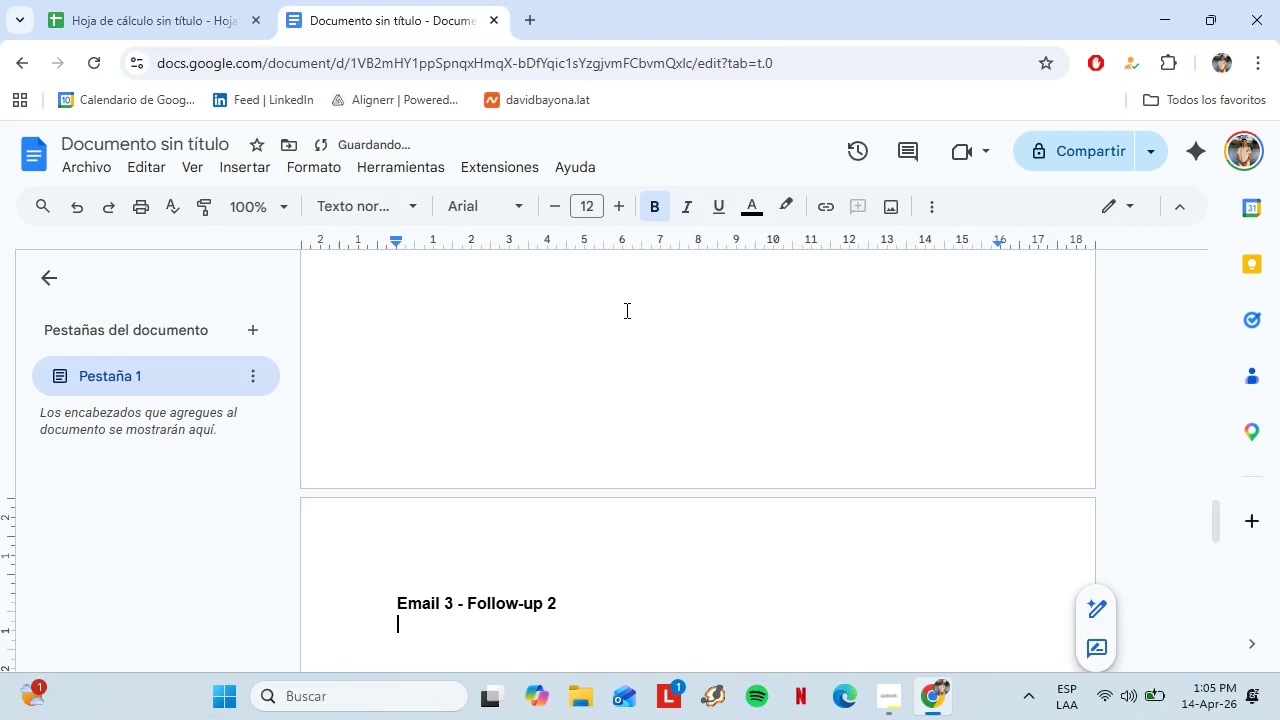 
 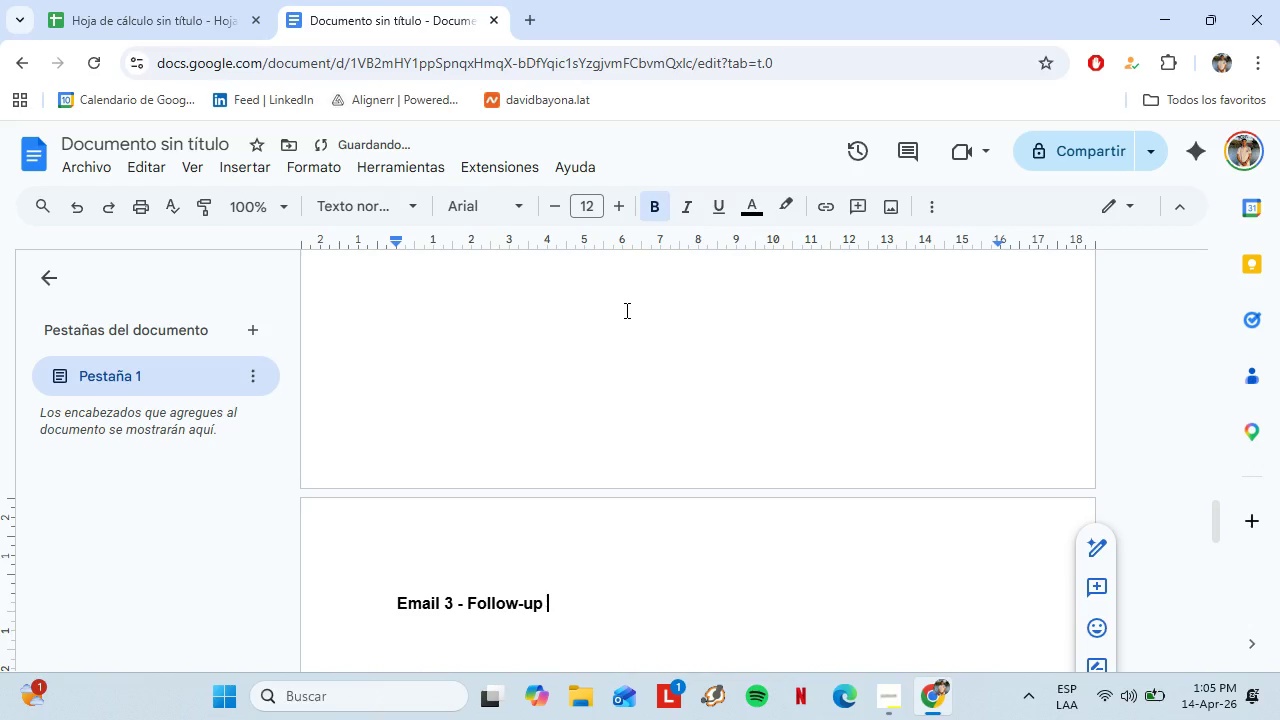 
key(Enter)
 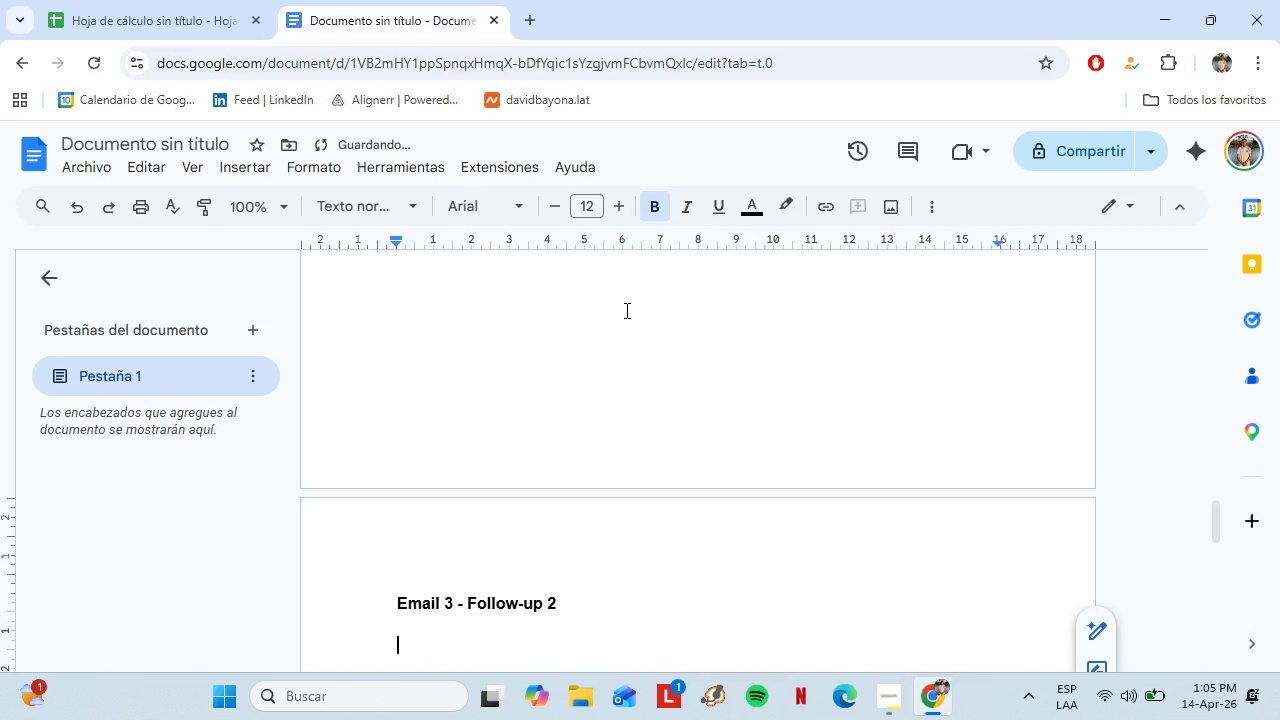 
key(Enter)
 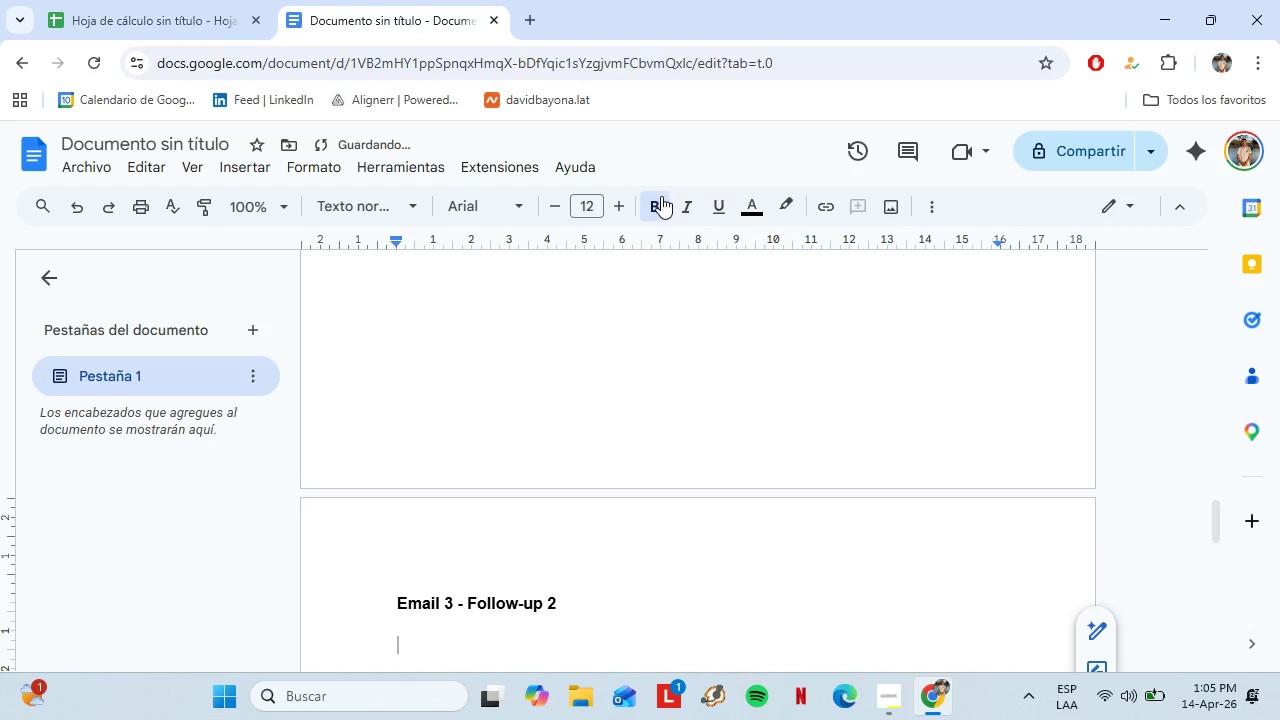 
left_click([661, 195])
 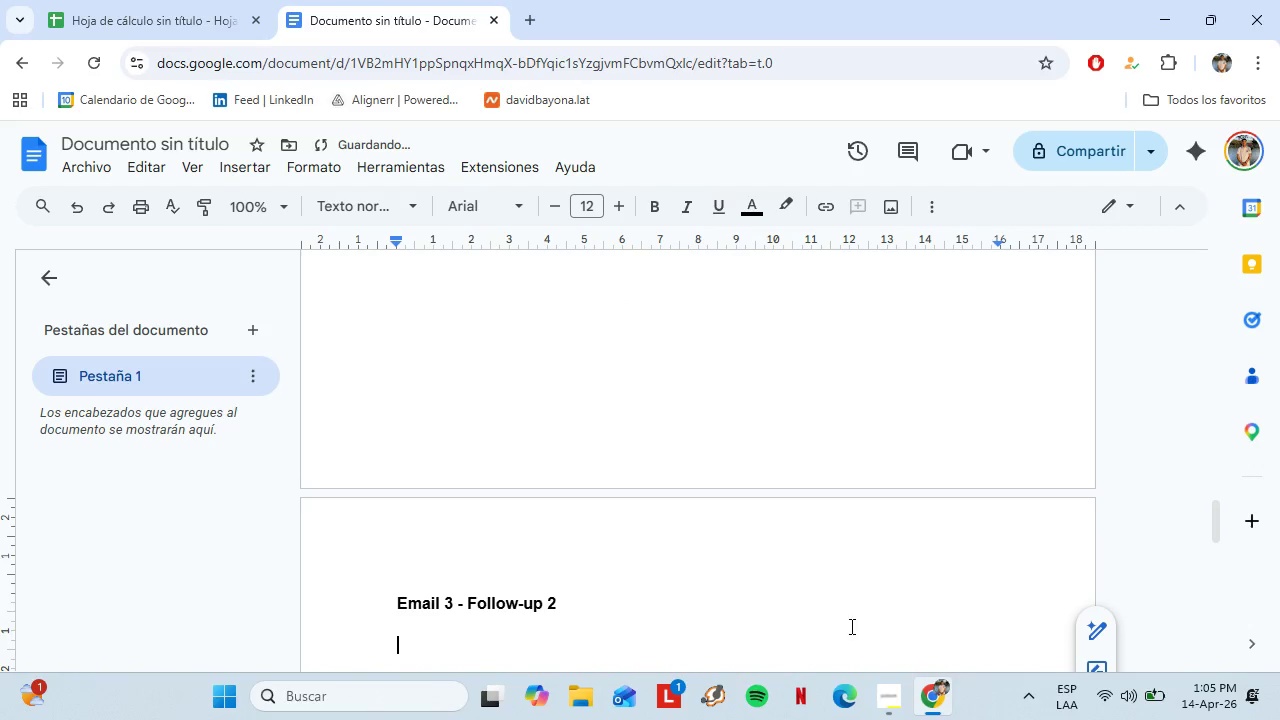 
mouse_move([861, 648])